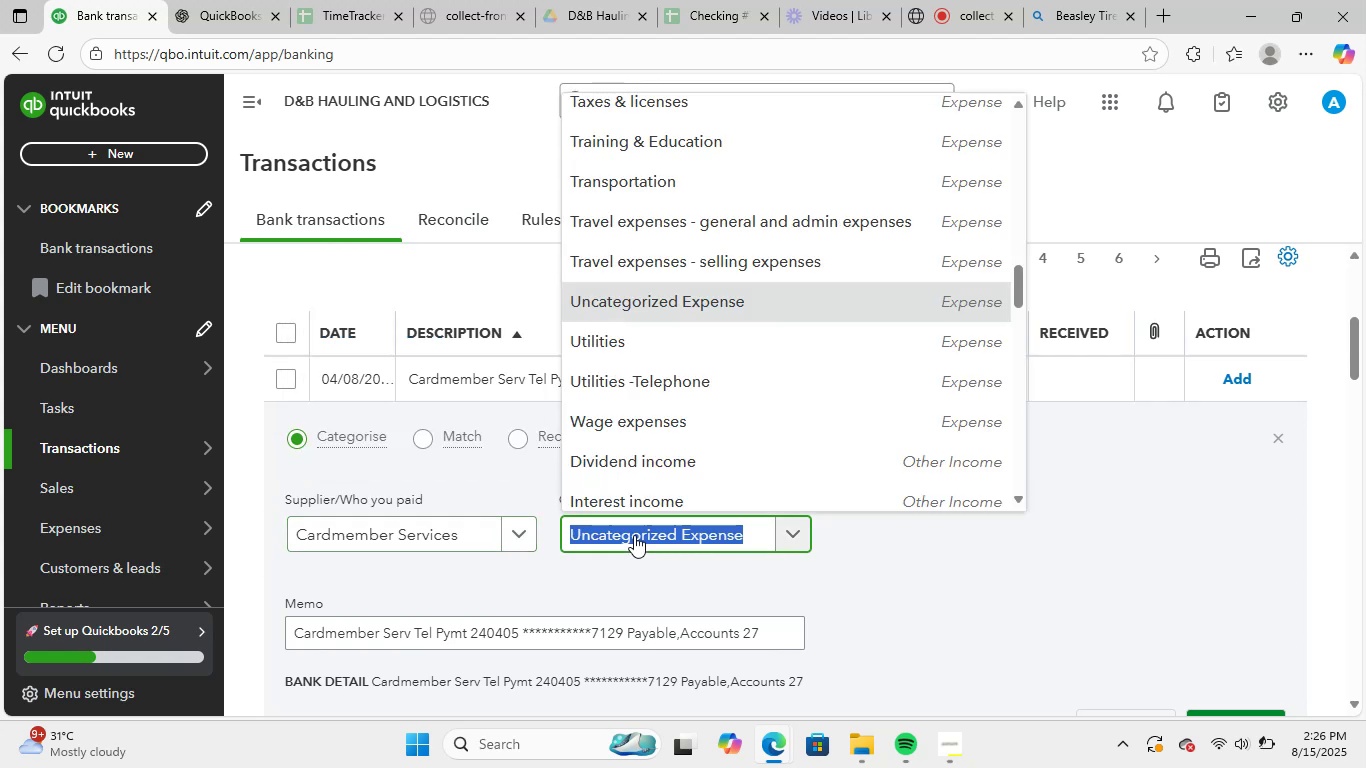 
type(cred)
 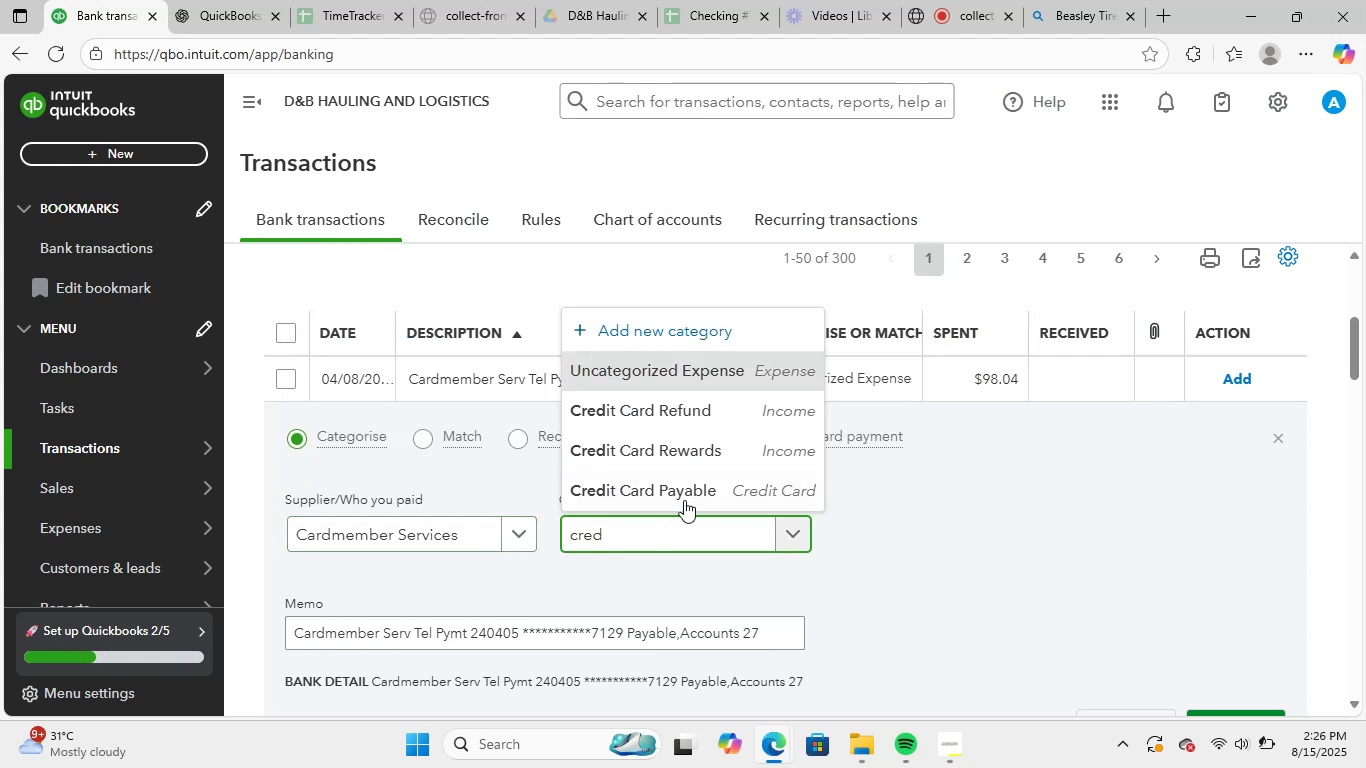 
left_click([693, 492])
 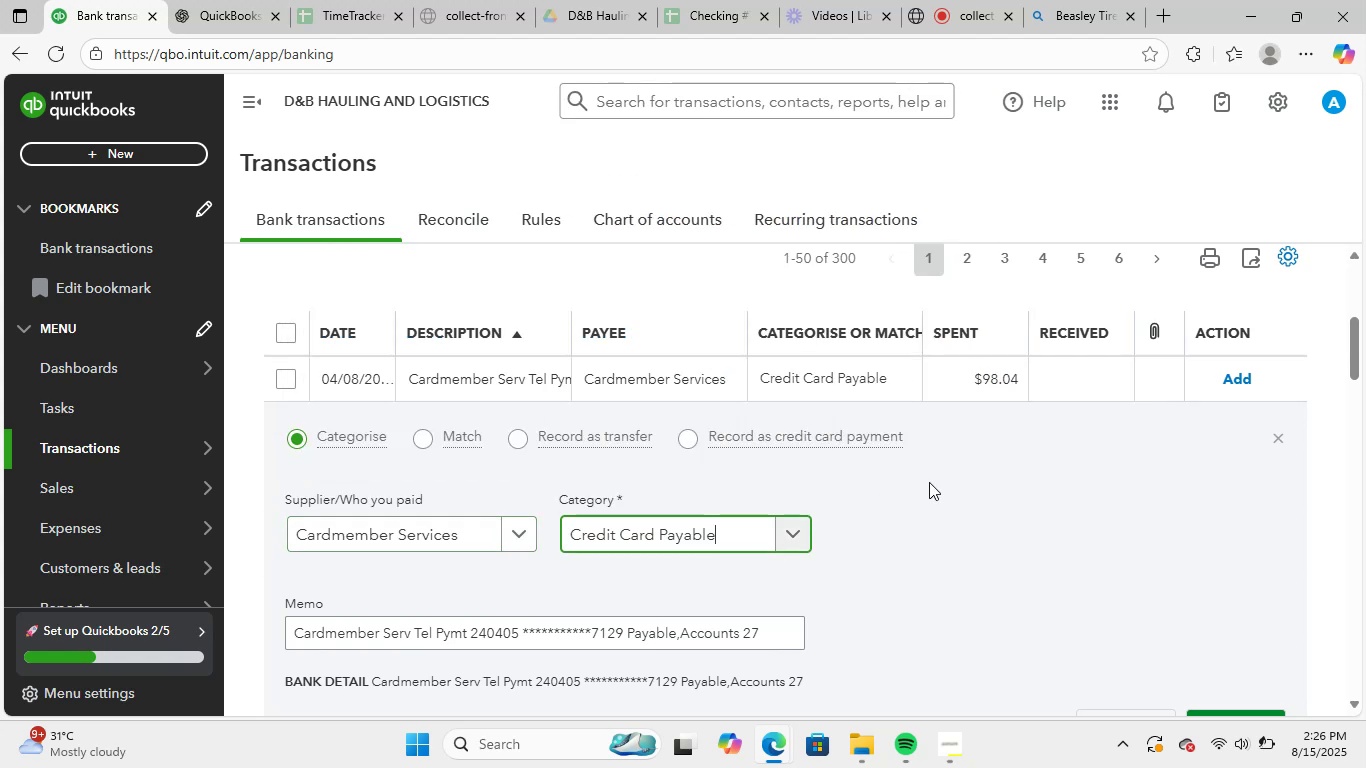 
scroll: coordinate [935, 476], scroll_direction: down, amount: 2.0
 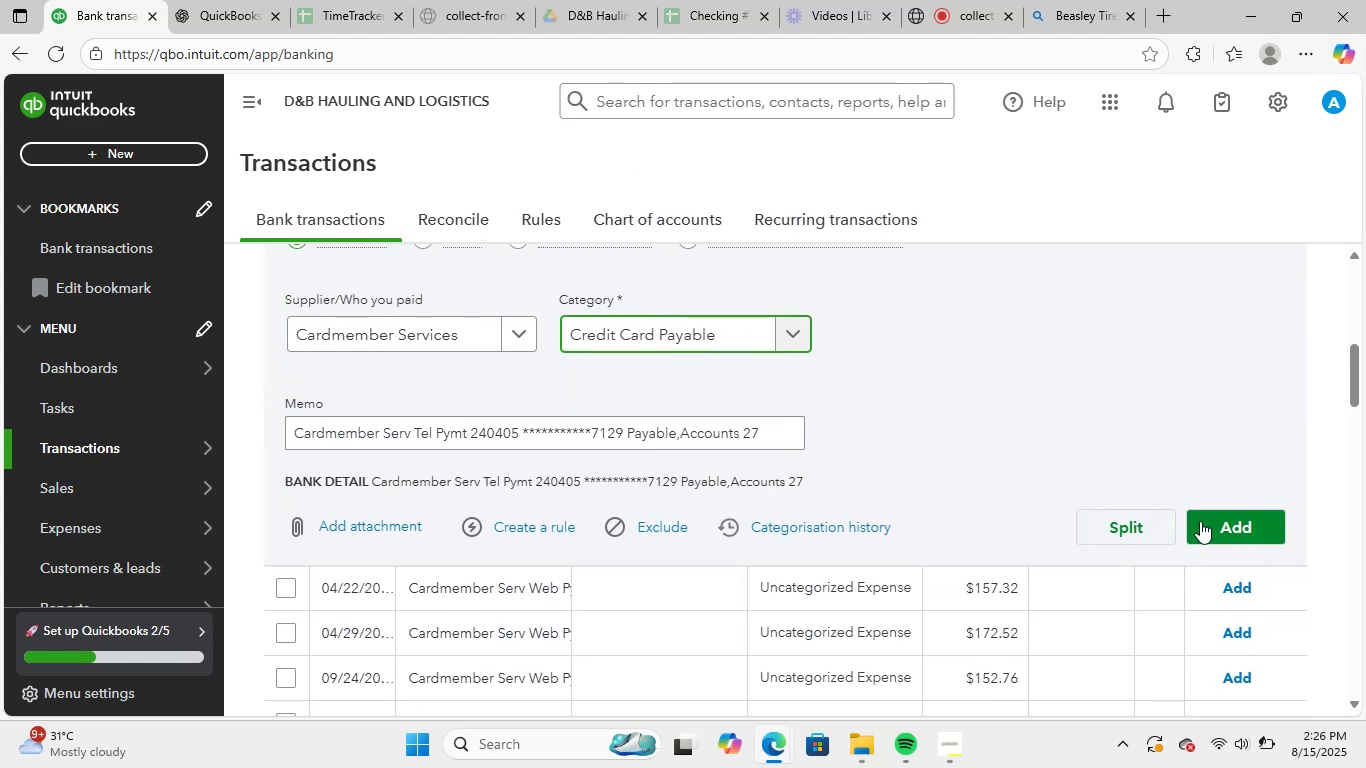 
left_click([1218, 522])
 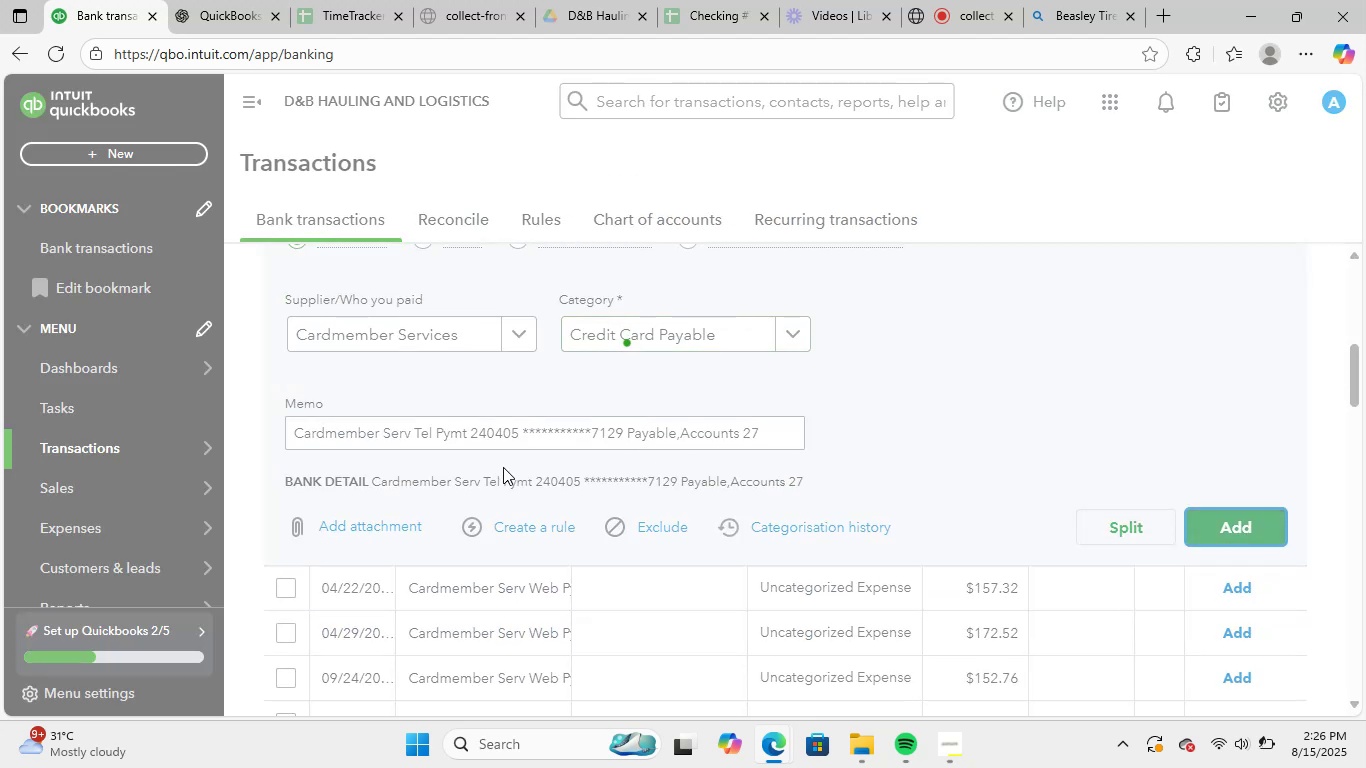 
scroll: coordinate [625, 526], scroll_direction: up, amount: 3.0
 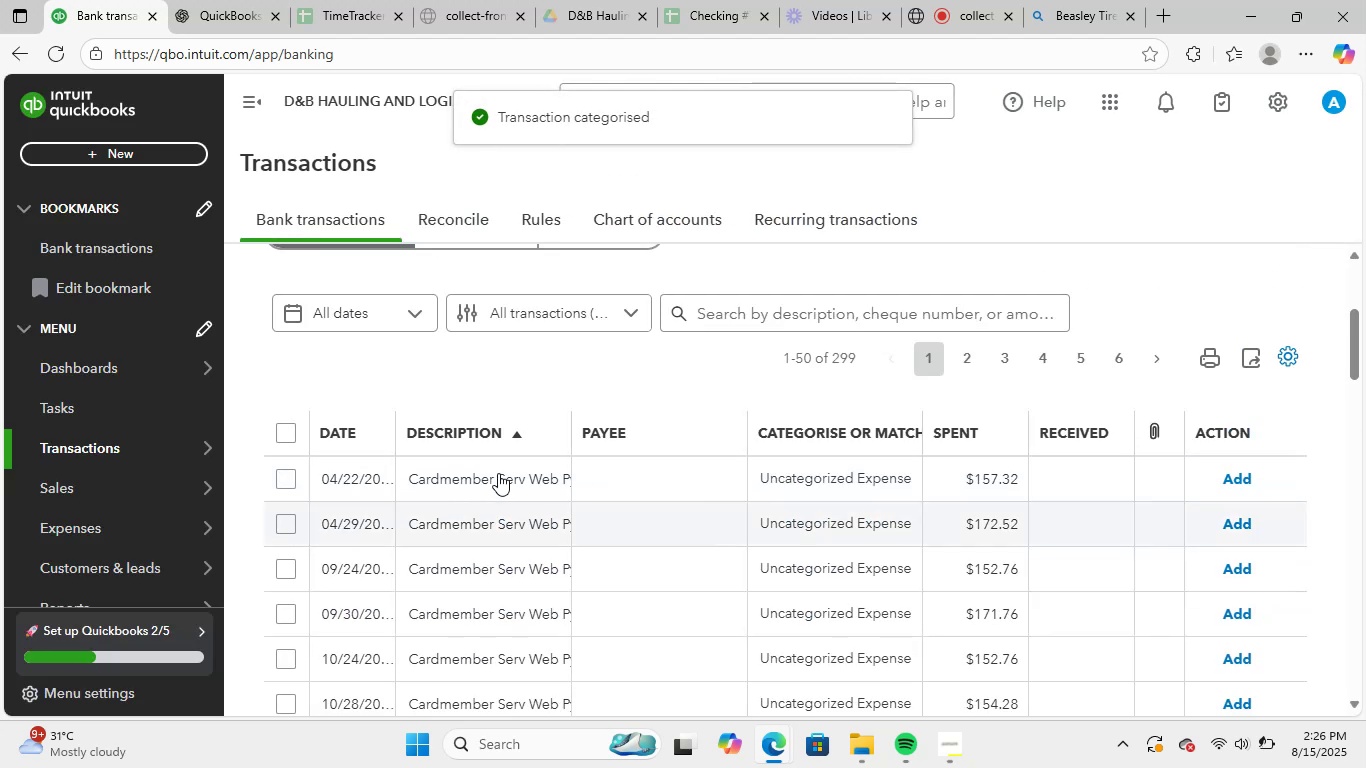 
left_click([498, 473])
 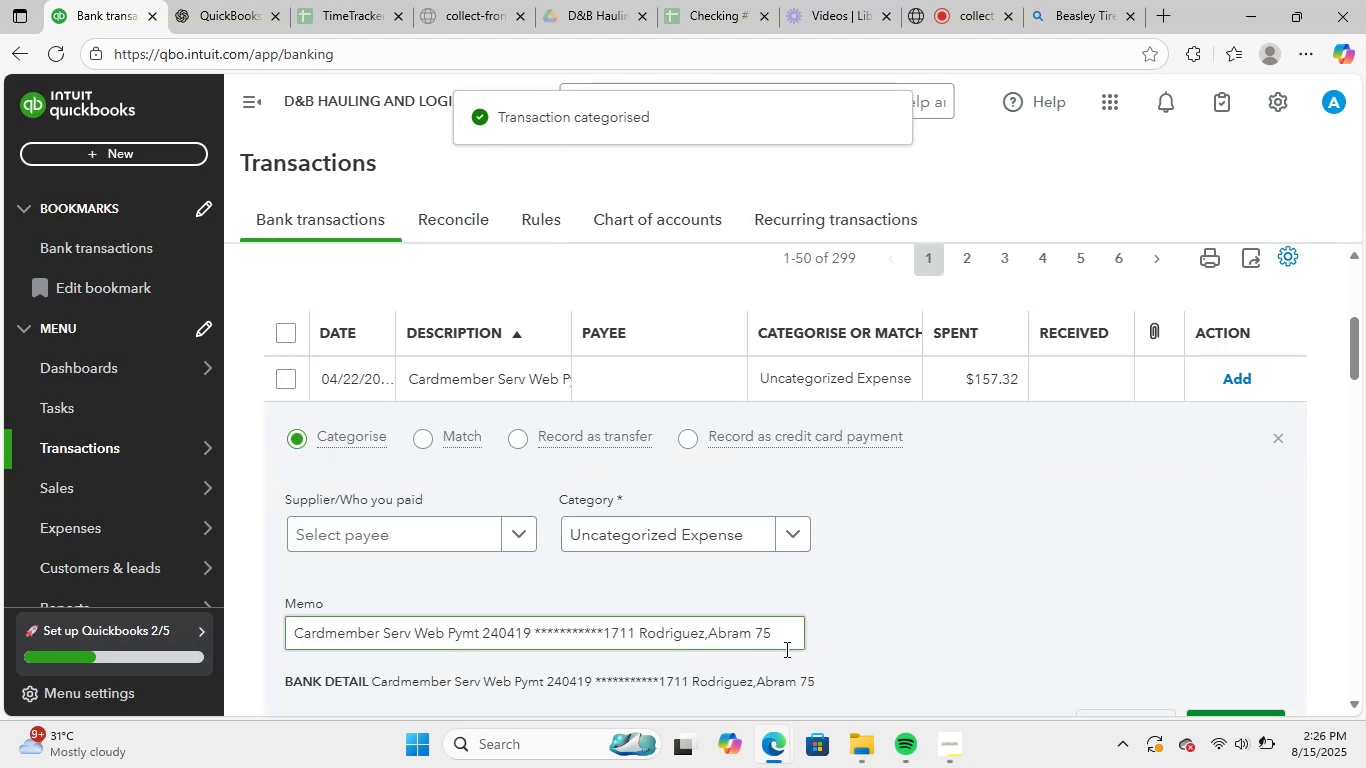 
left_click_drag(start_coordinate=[786, 639], to_coordinate=[206, 615])
 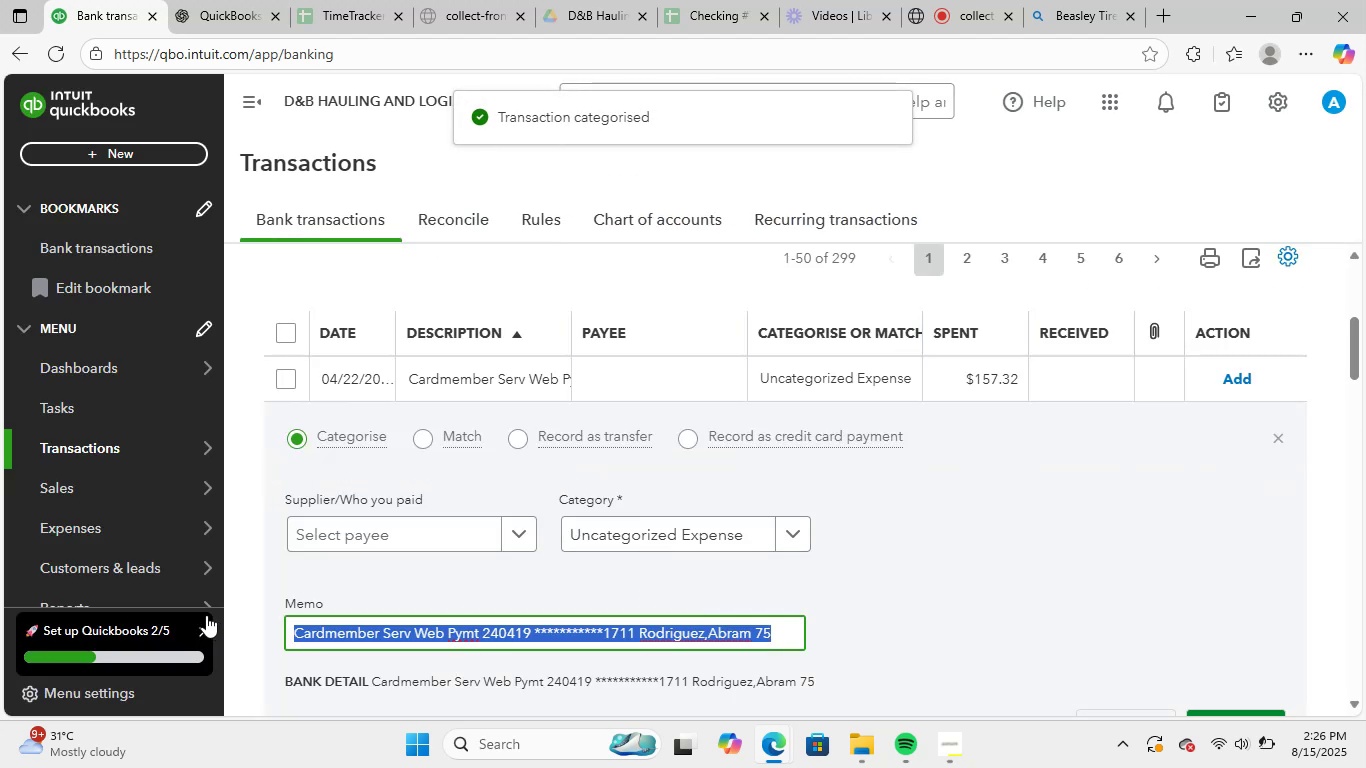 
key(Control+C)
 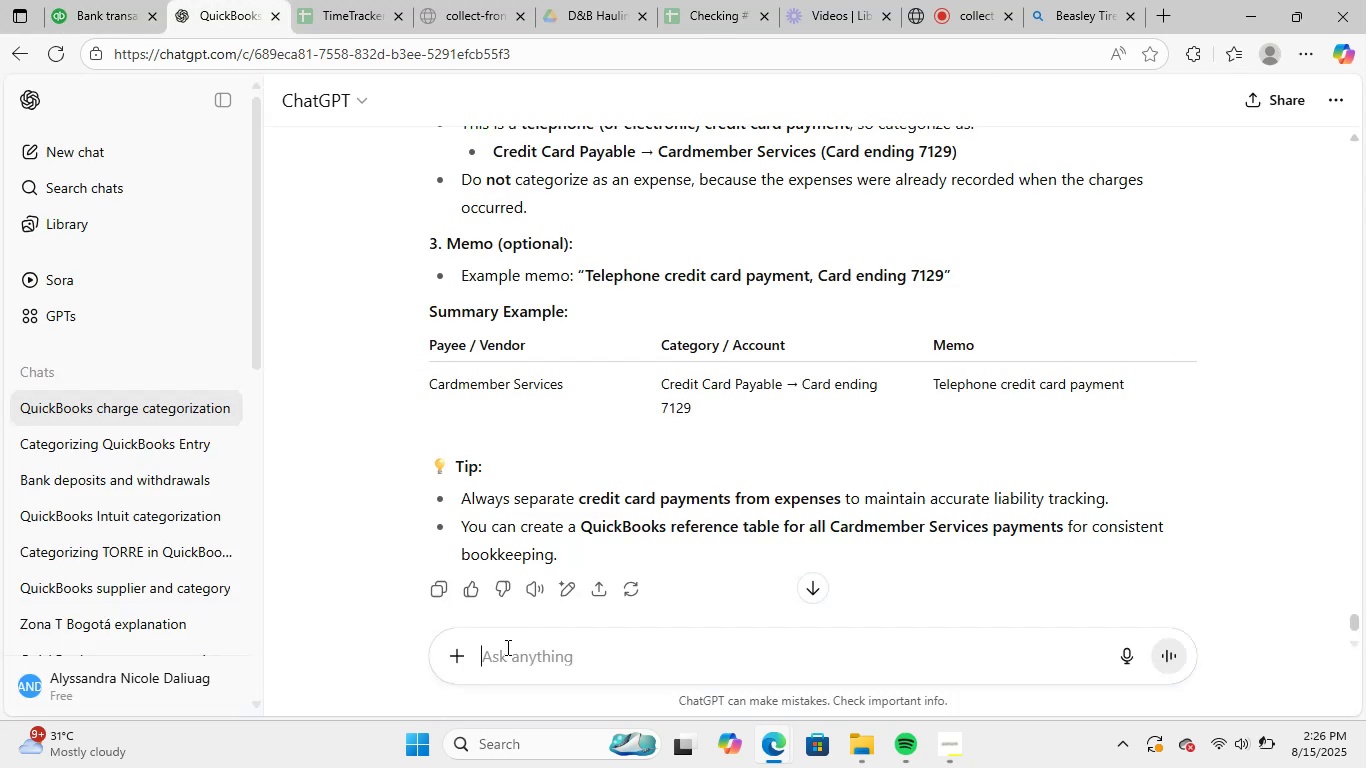 
key(Control+ControlLeft)
 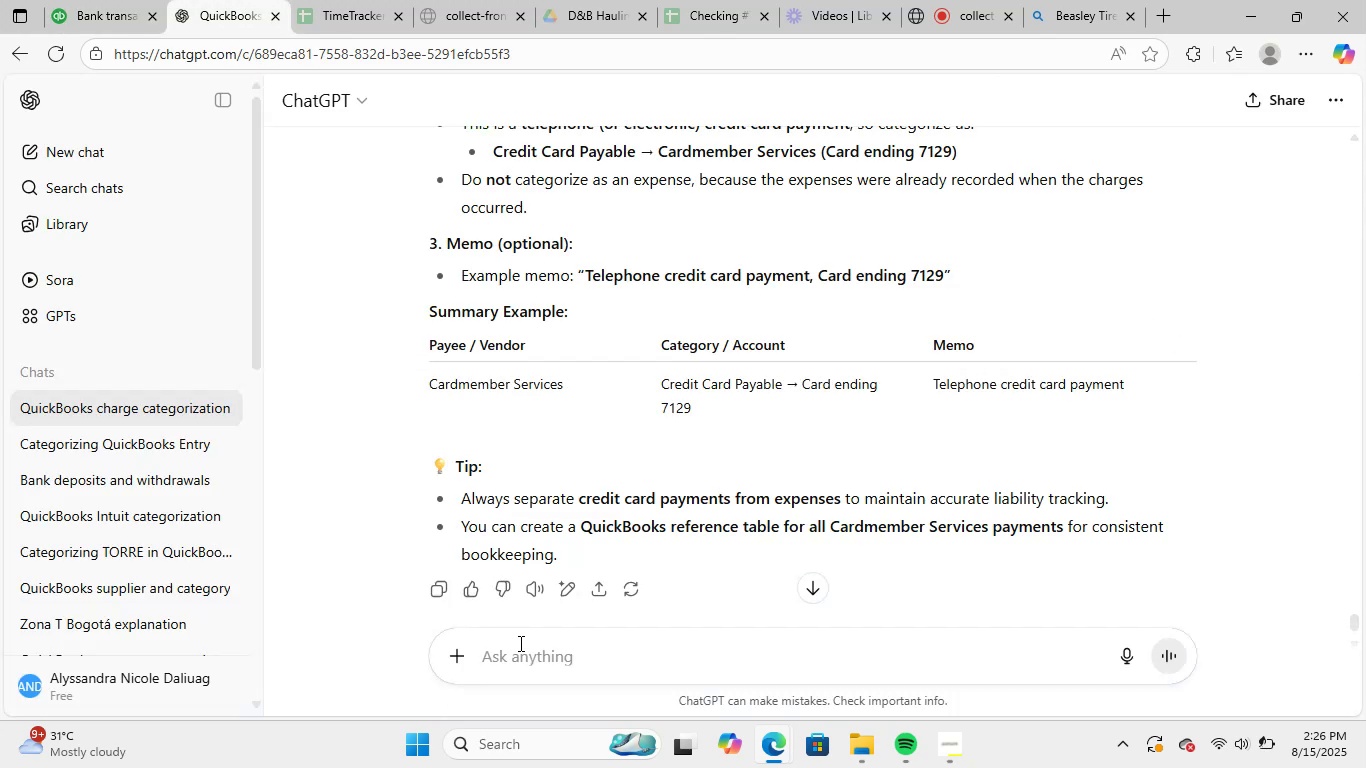 
key(Control+V)
 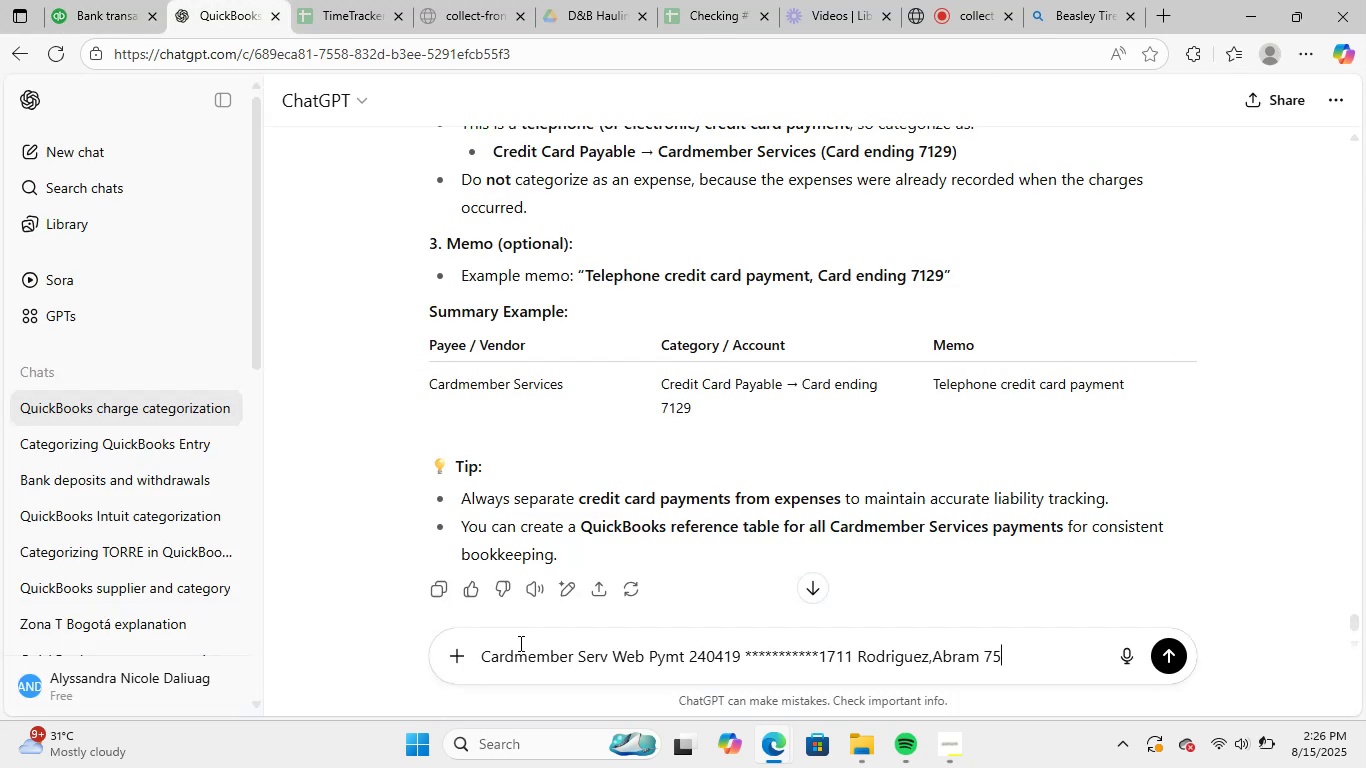 
key(NumpadEnter)
 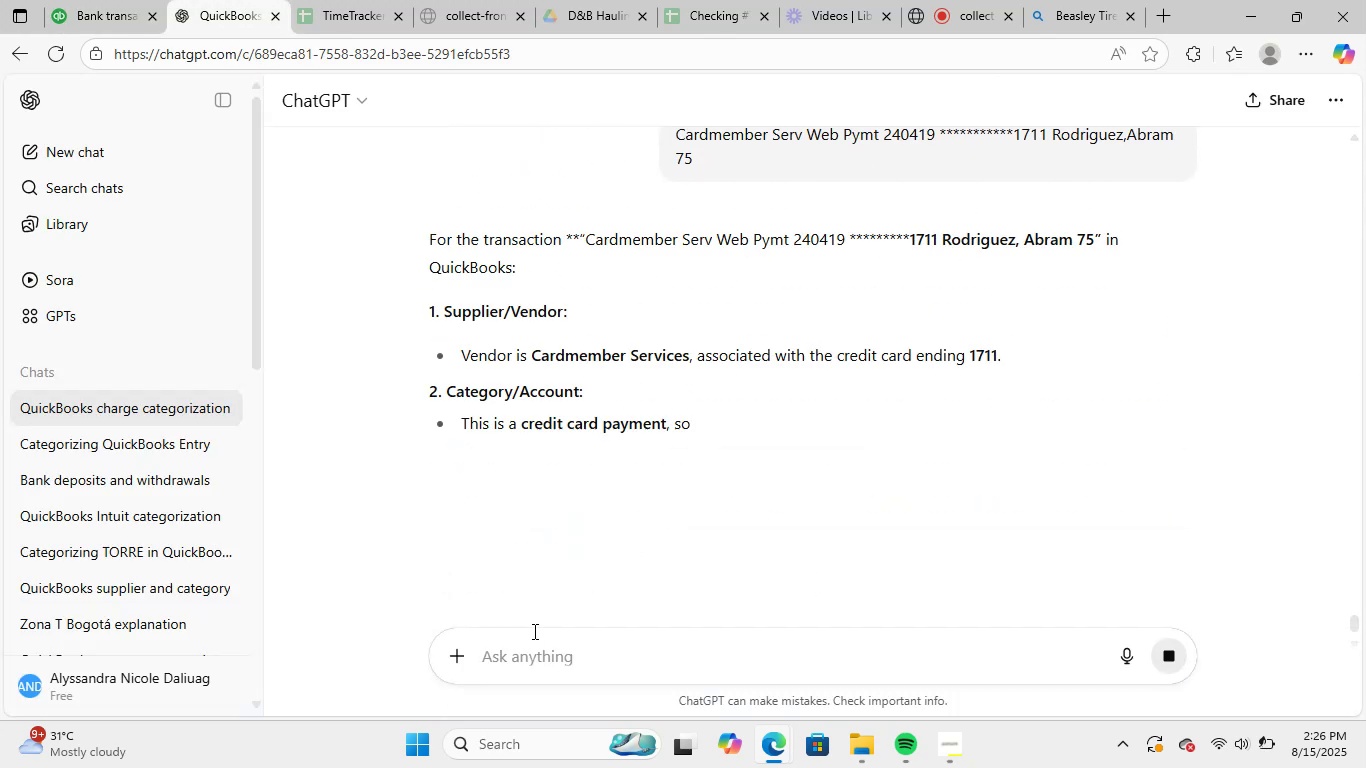 
wait(6.32)
 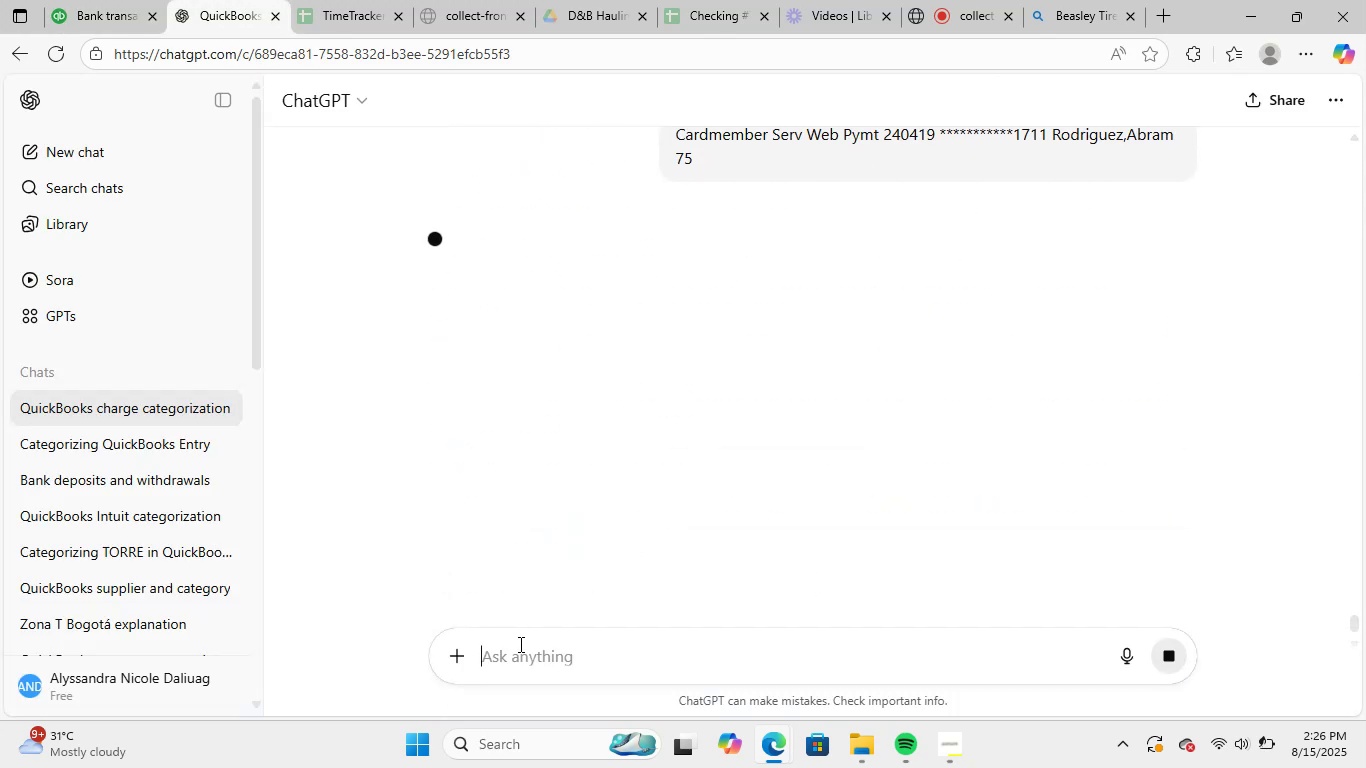 
scroll: coordinate [712, 500], scroll_direction: down, amount: 4.0
 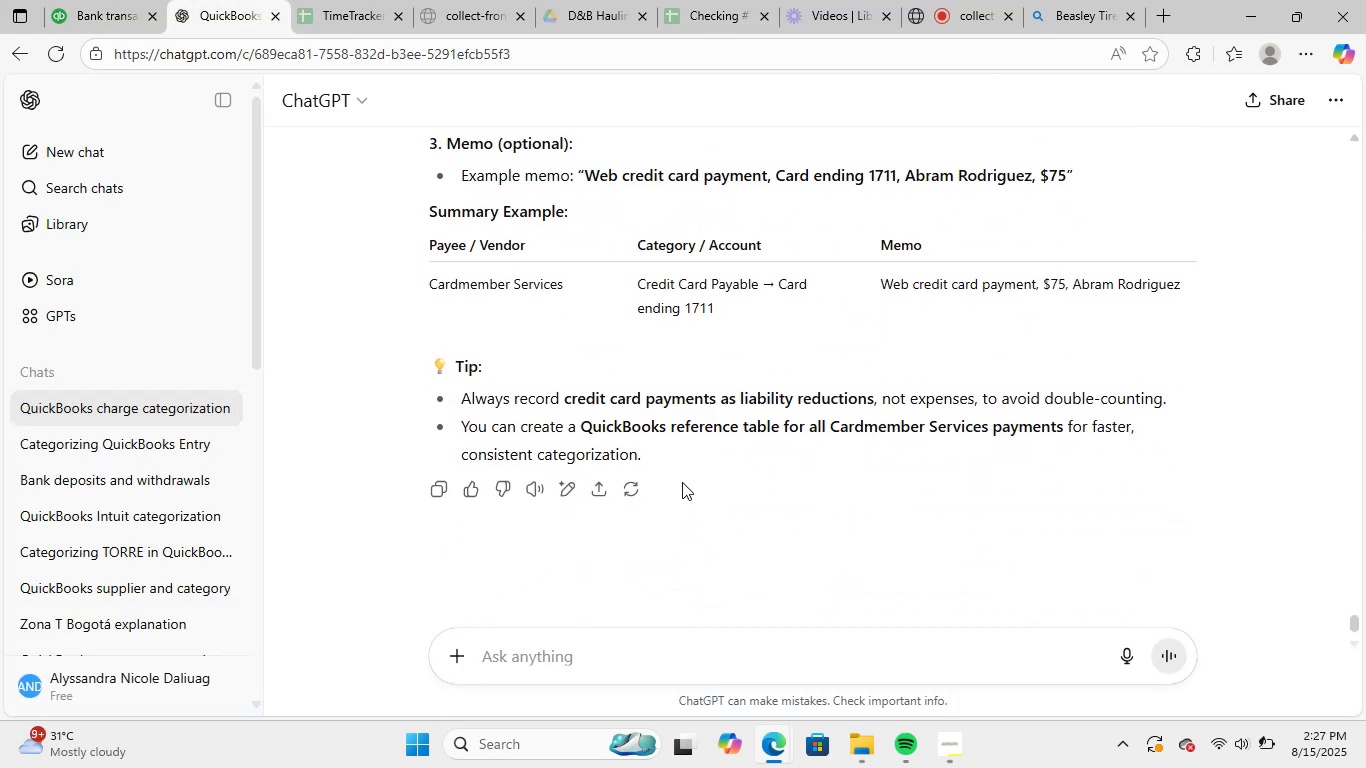 
scroll: coordinate [683, 475], scroll_direction: up, amount: 1.0
 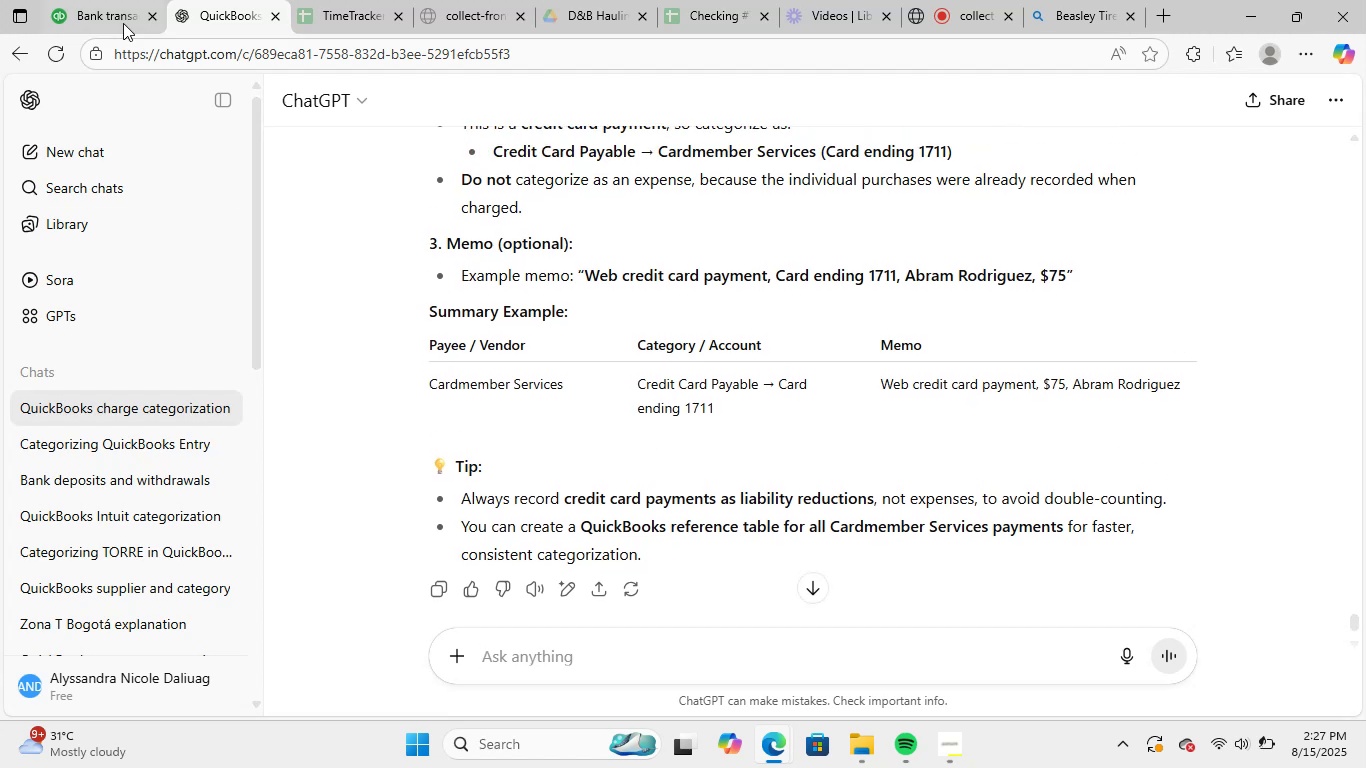 
left_click([117, 4])
 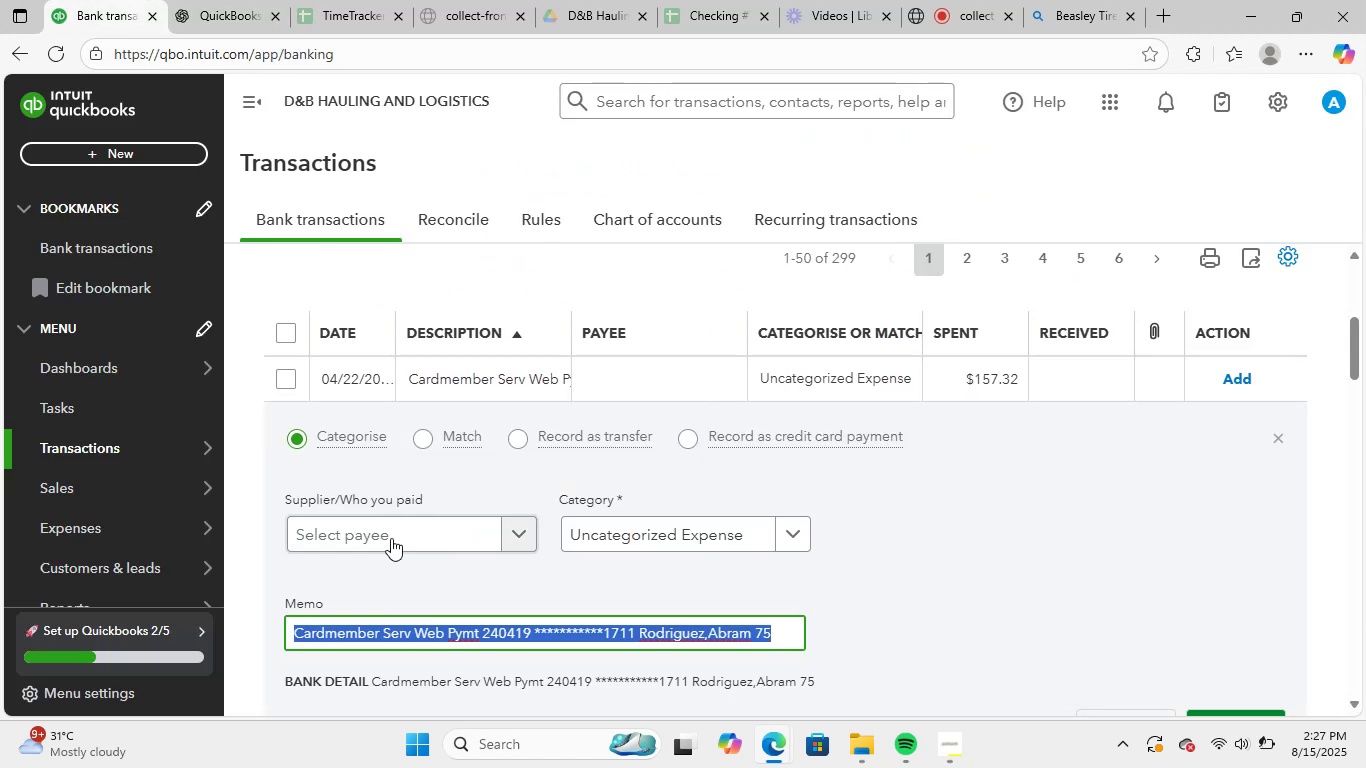 
left_click([393, 525])
 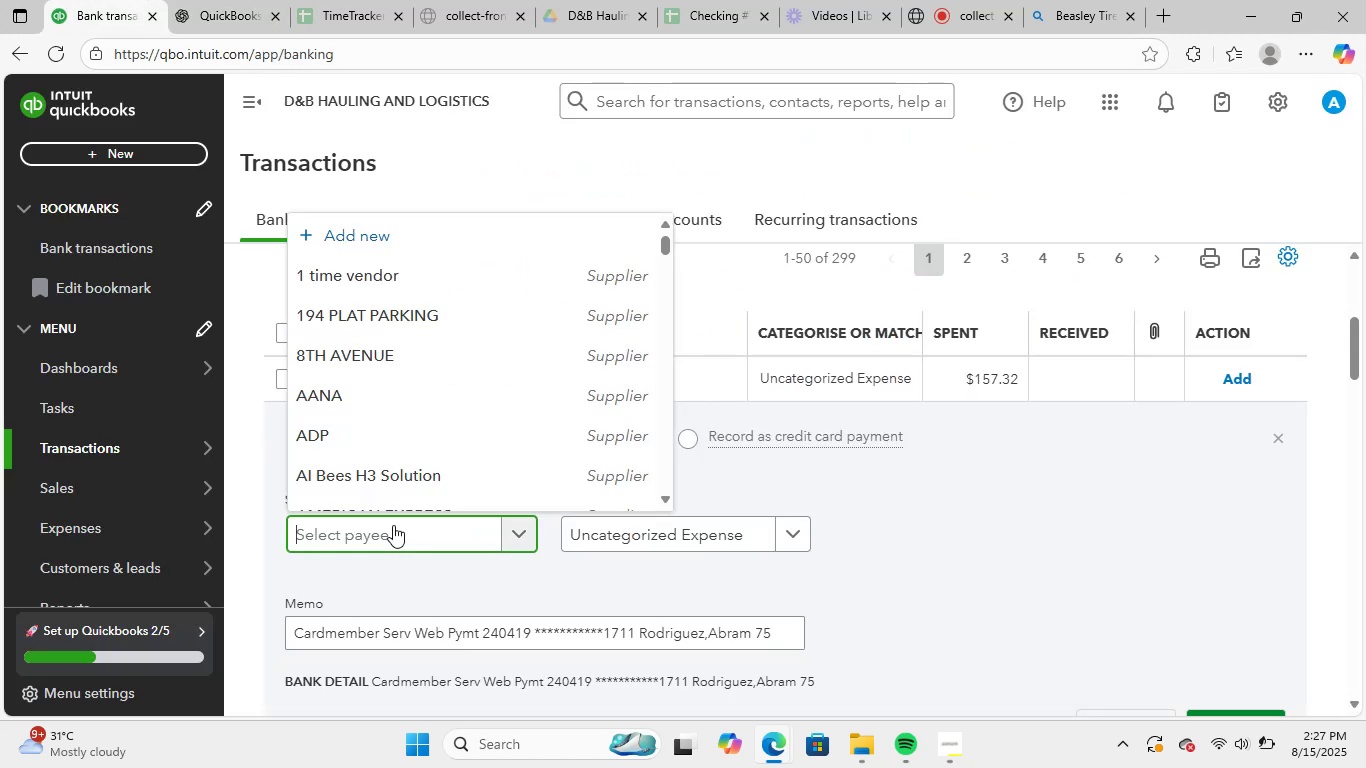 
type(cr)
key(Backspace)
type(ard)
 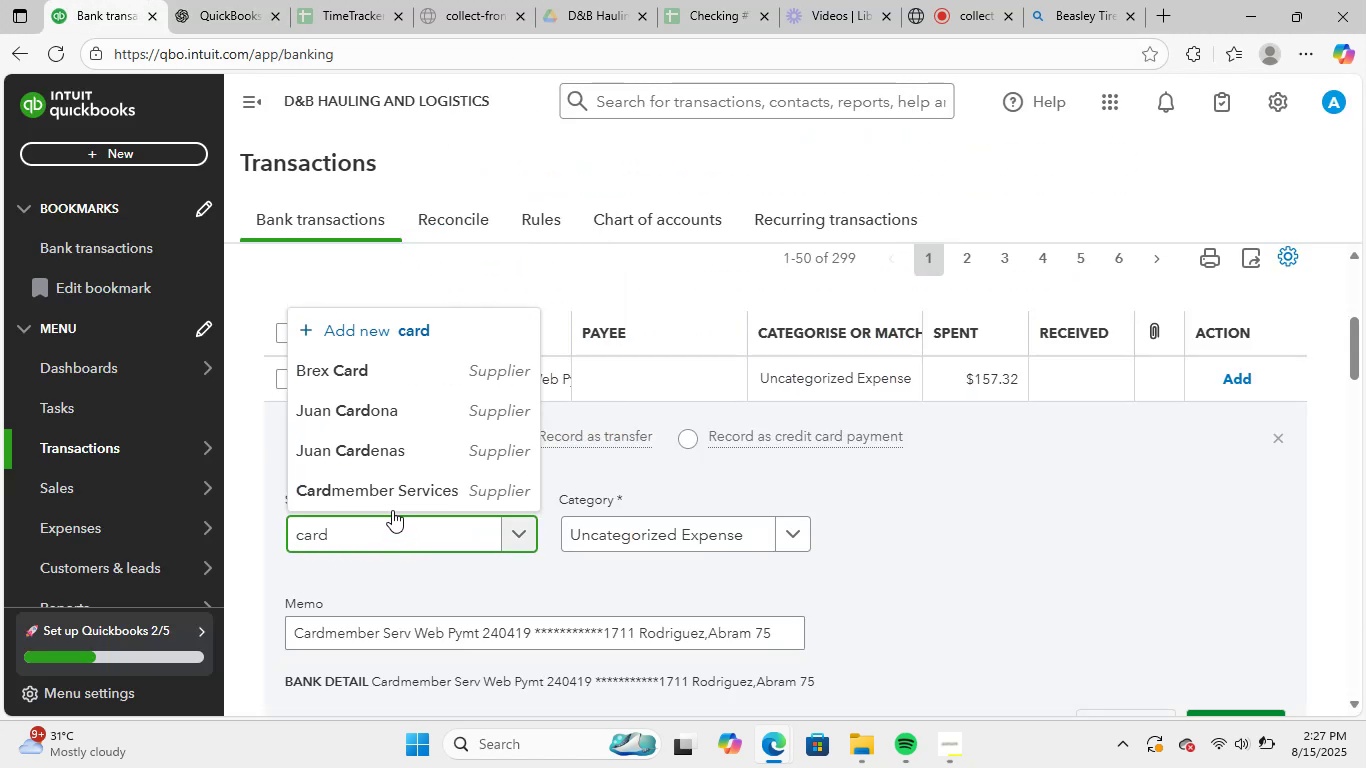 
left_click([394, 494])
 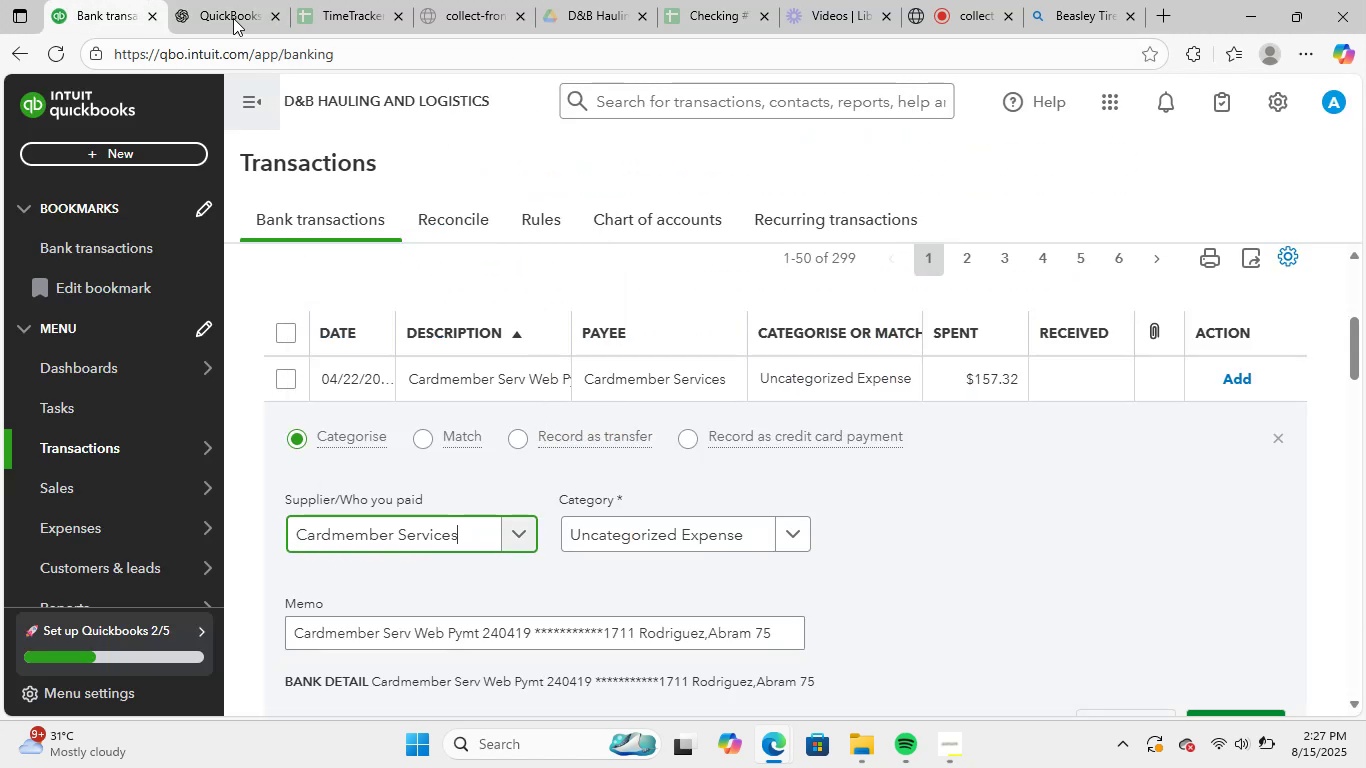 
left_click([198, 0])
 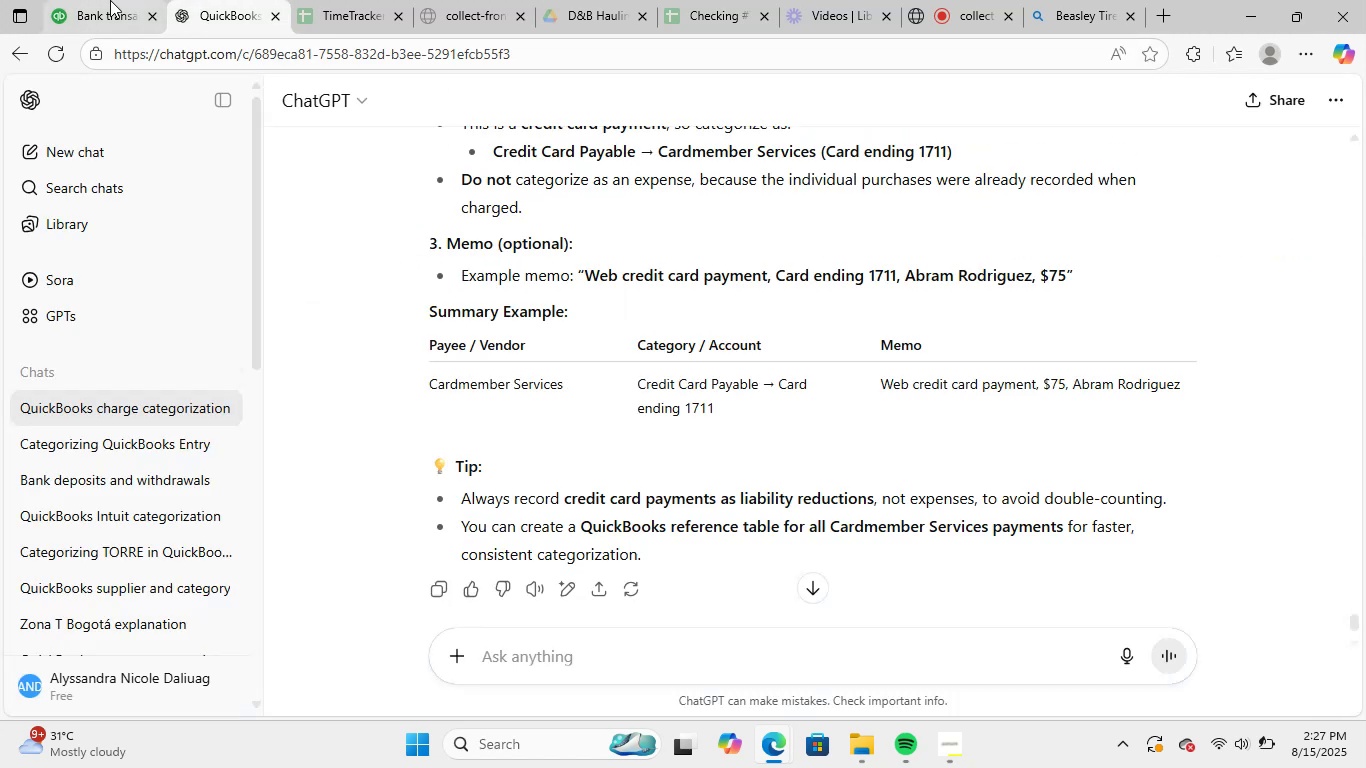 
left_click([110, 0])
 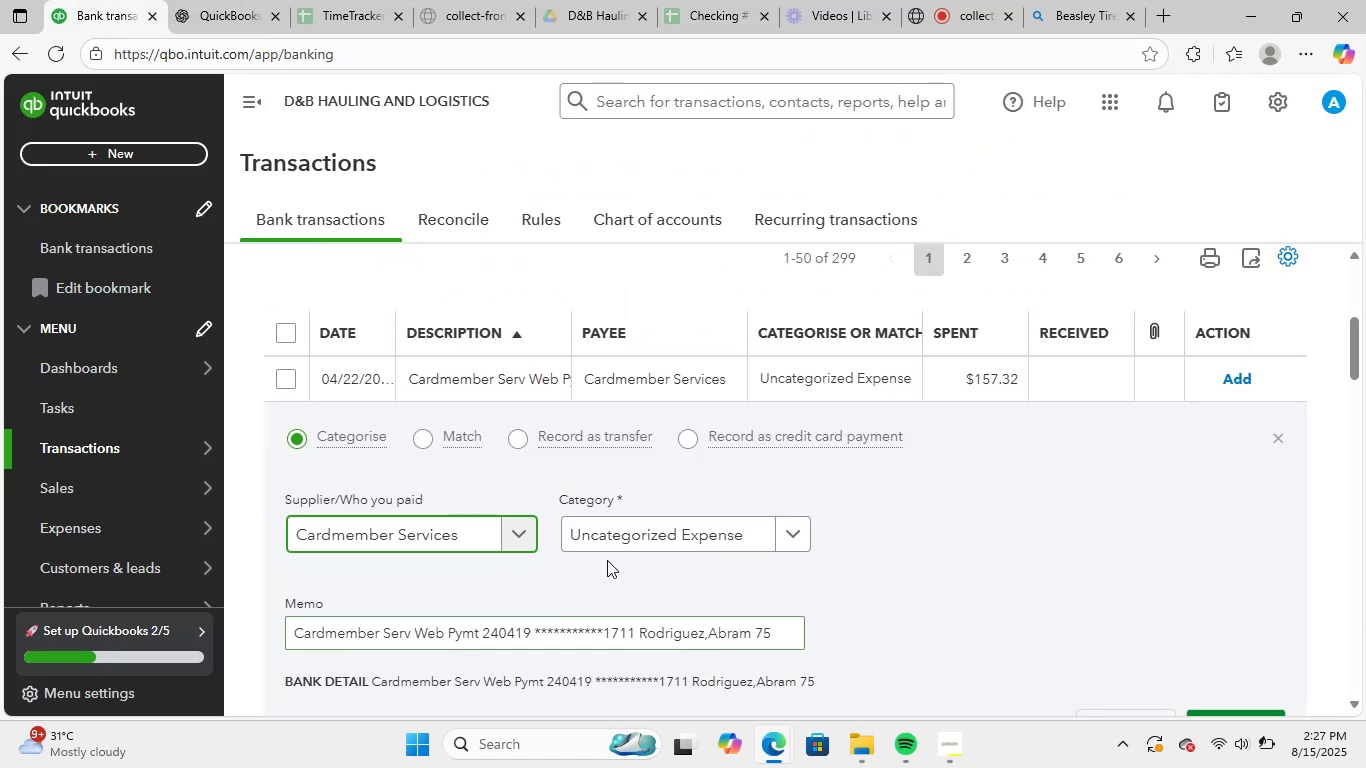 
left_click([635, 533])
 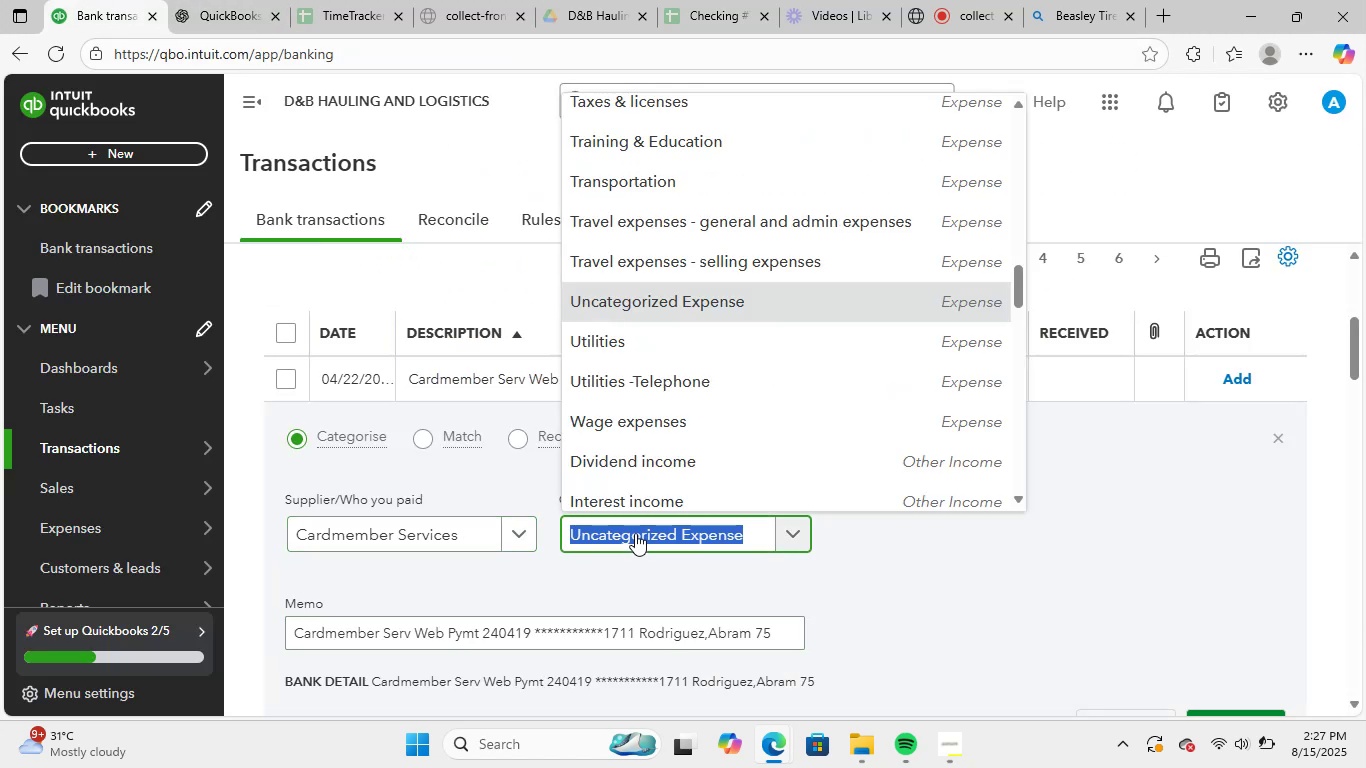 
type(credit)
 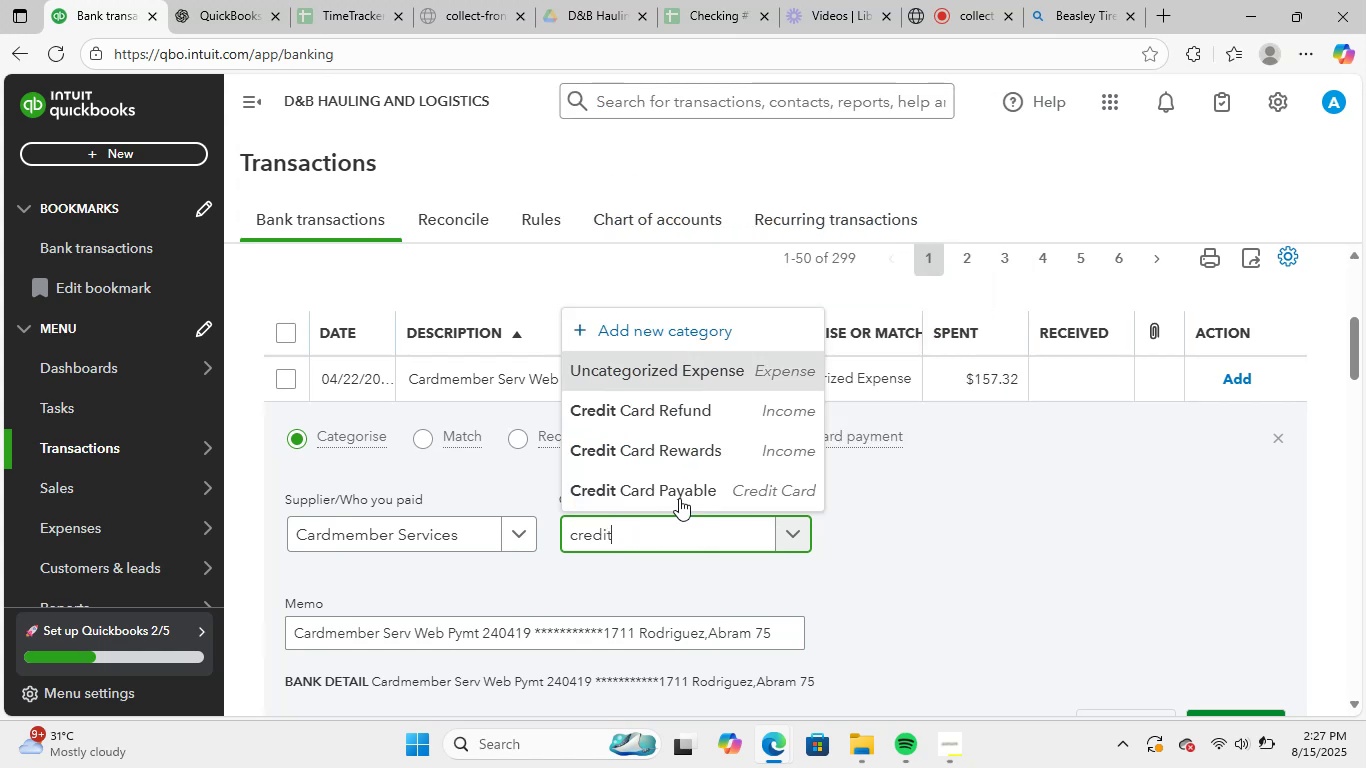 
left_click([697, 488])
 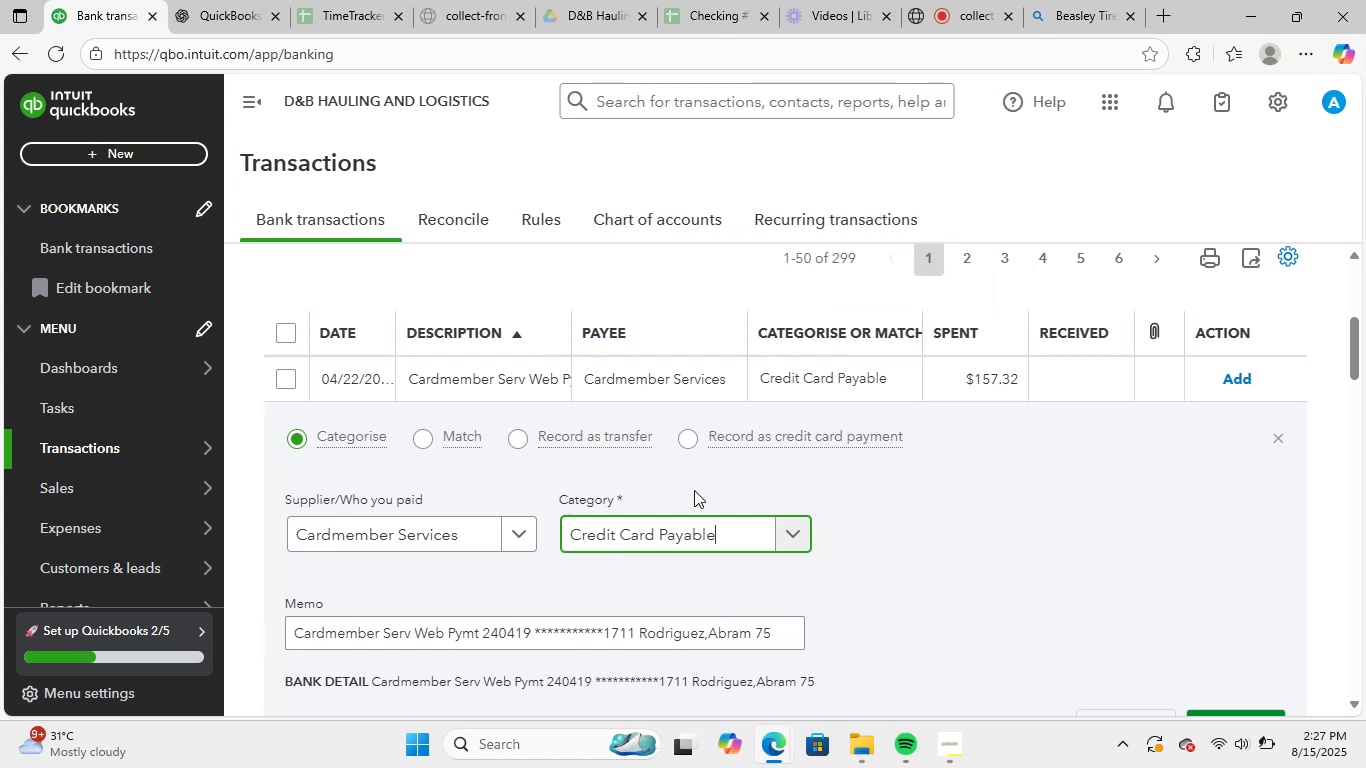 
scroll: coordinate [694, 490], scroll_direction: down, amount: 2.0
 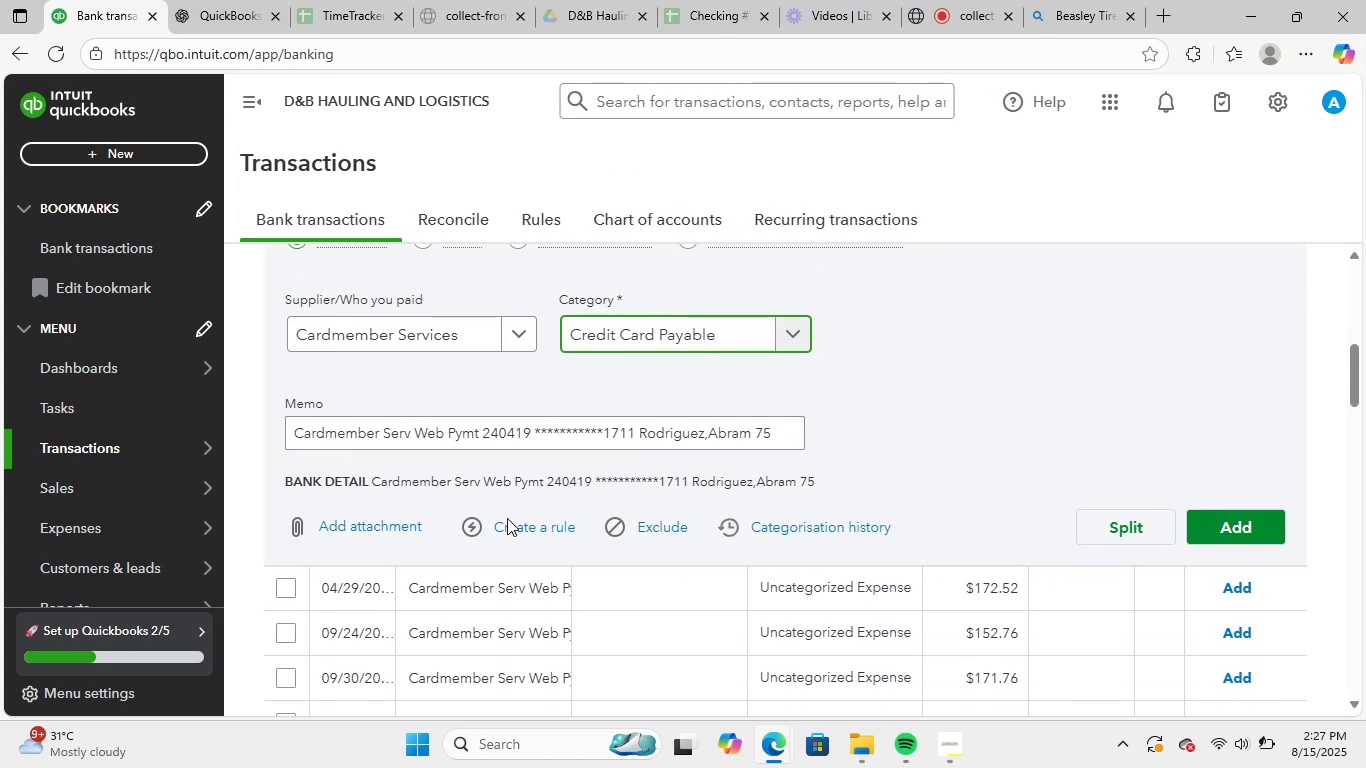 
left_click([508, 527])
 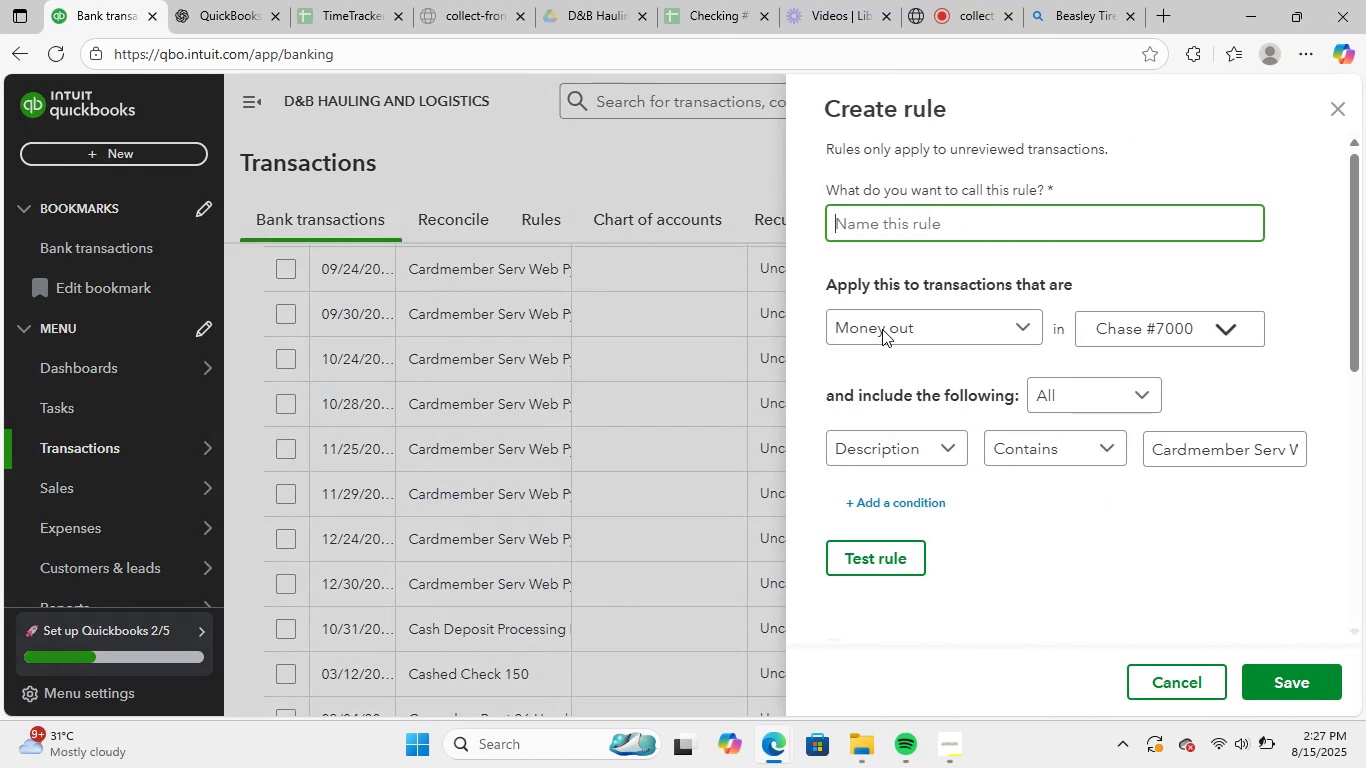 
key(Control+V)
 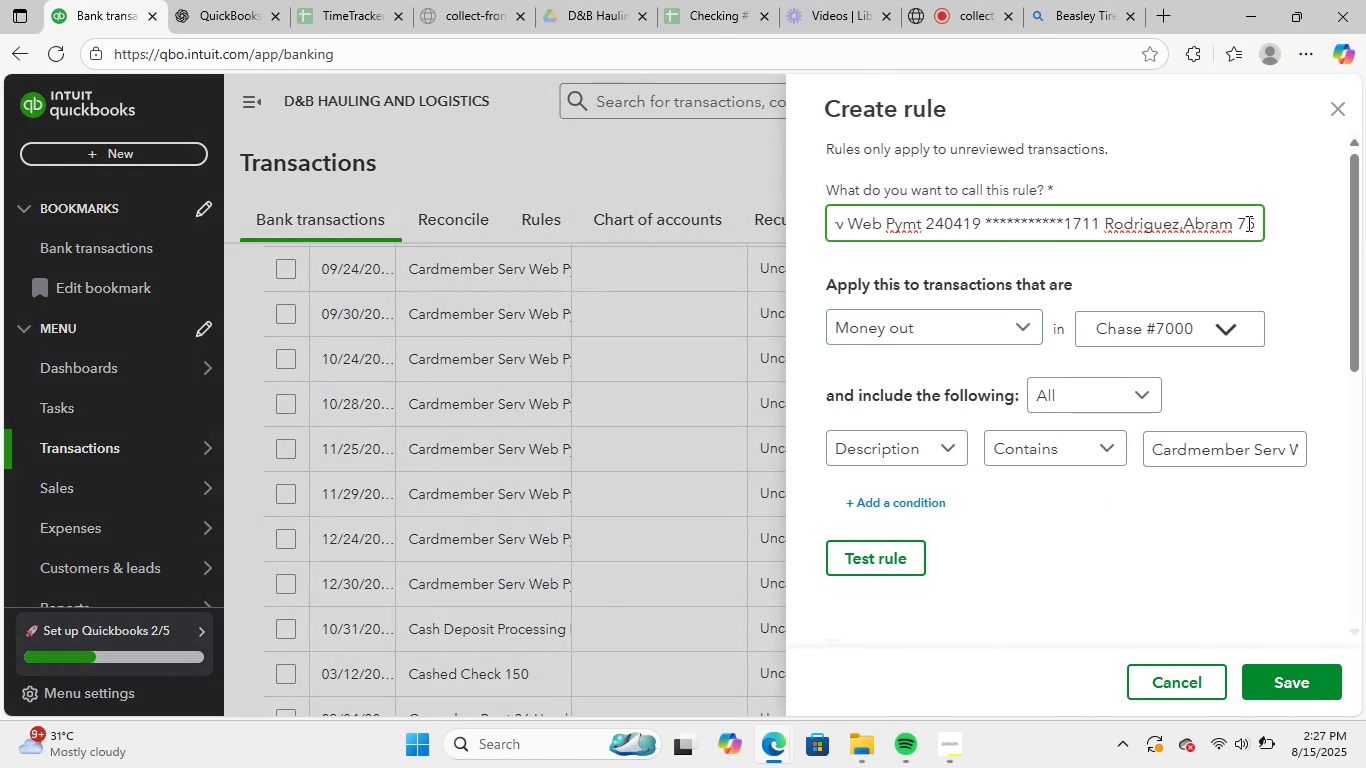 
left_click_drag(start_coordinate=[1252, 222], to_coordinate=[1006, 245])
 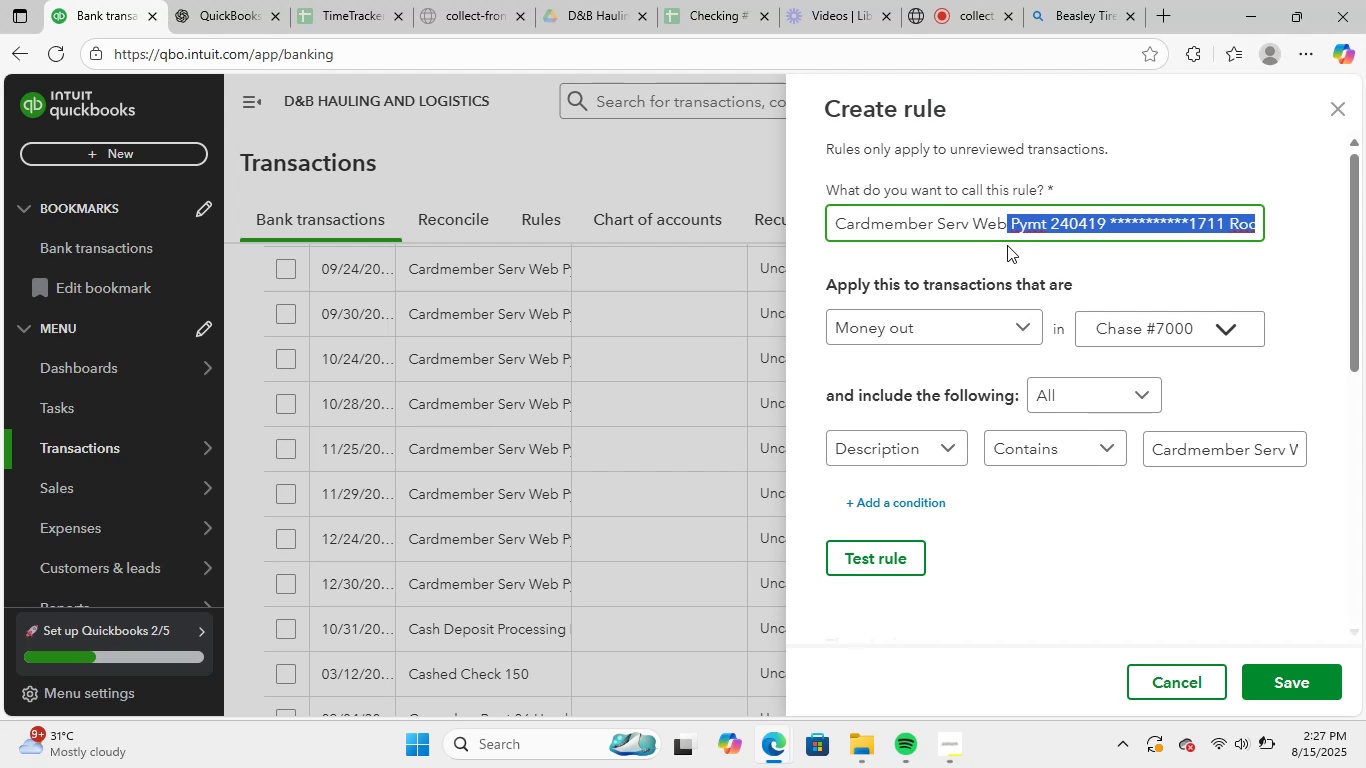 
key(Backspace)
 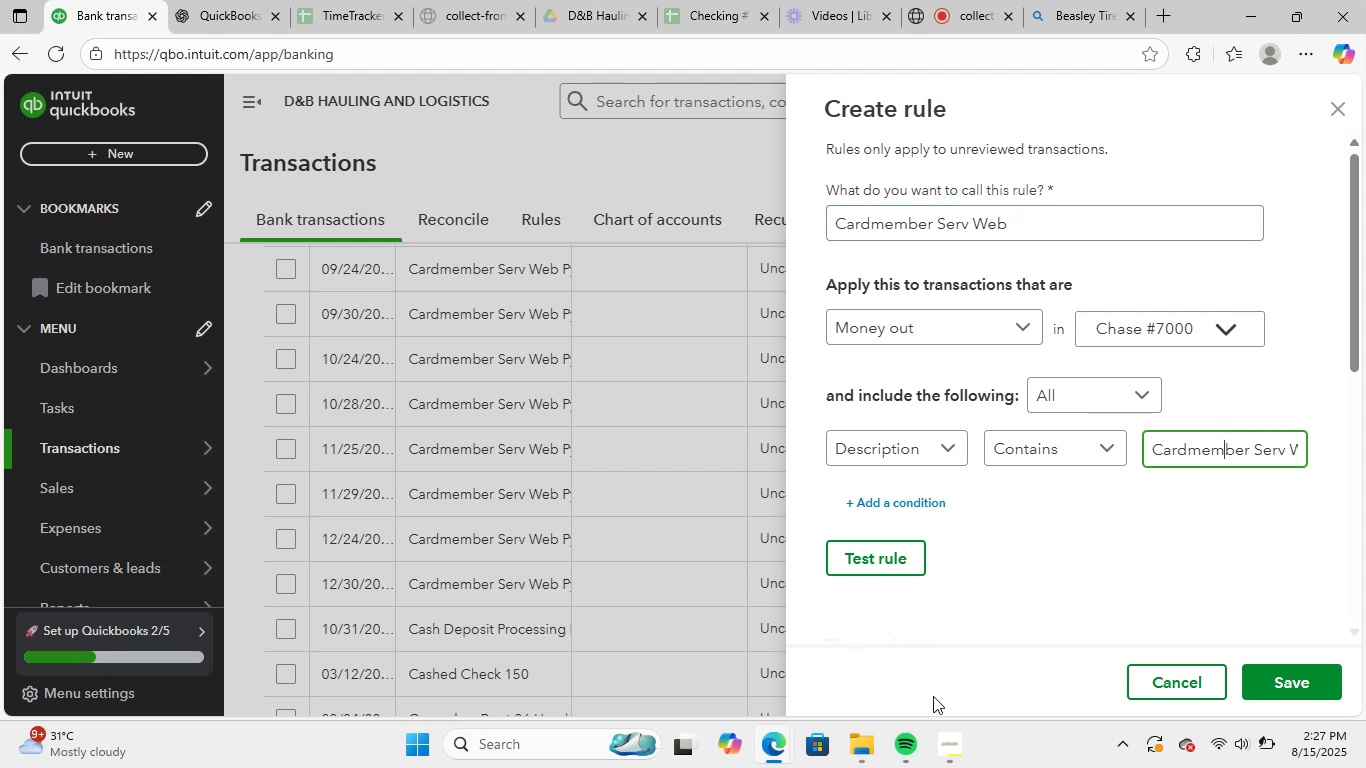 
key(ArrowRight)
 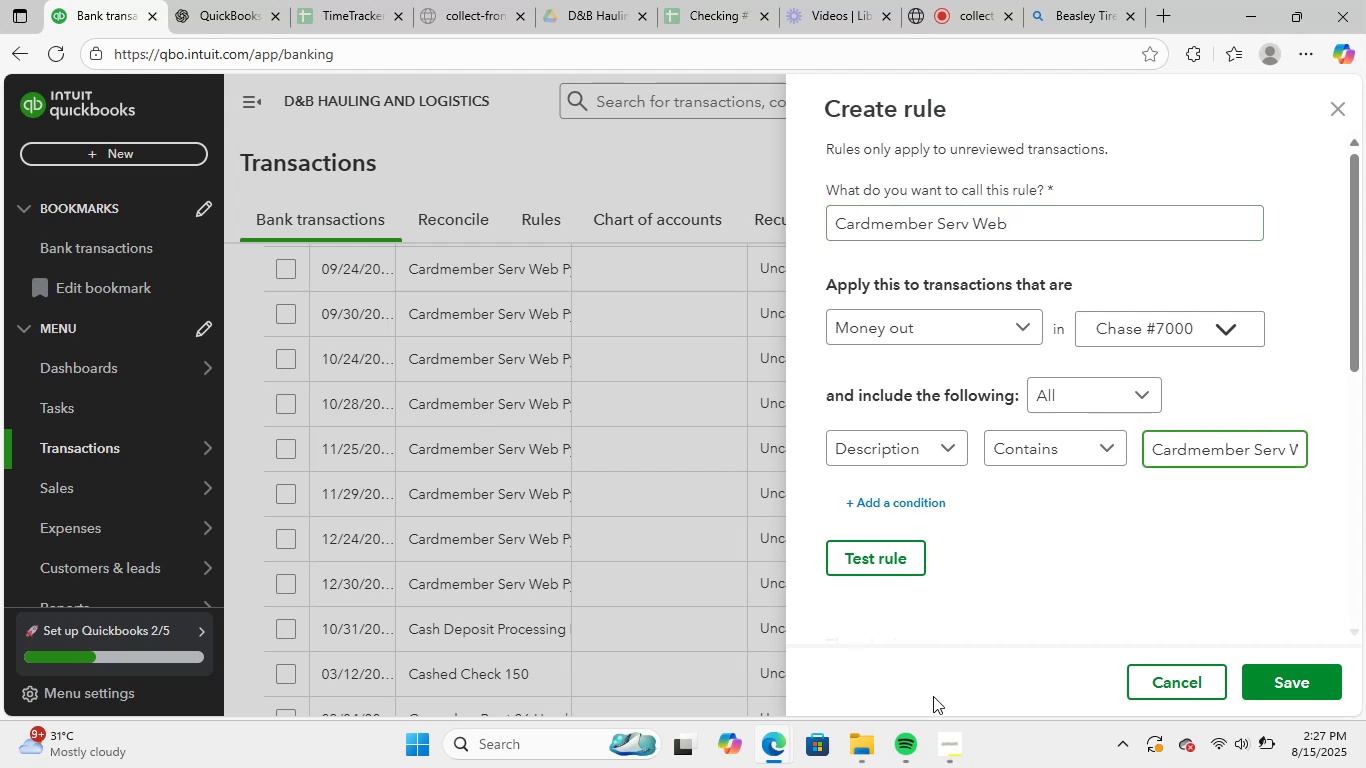 
key(ArrowRight)
 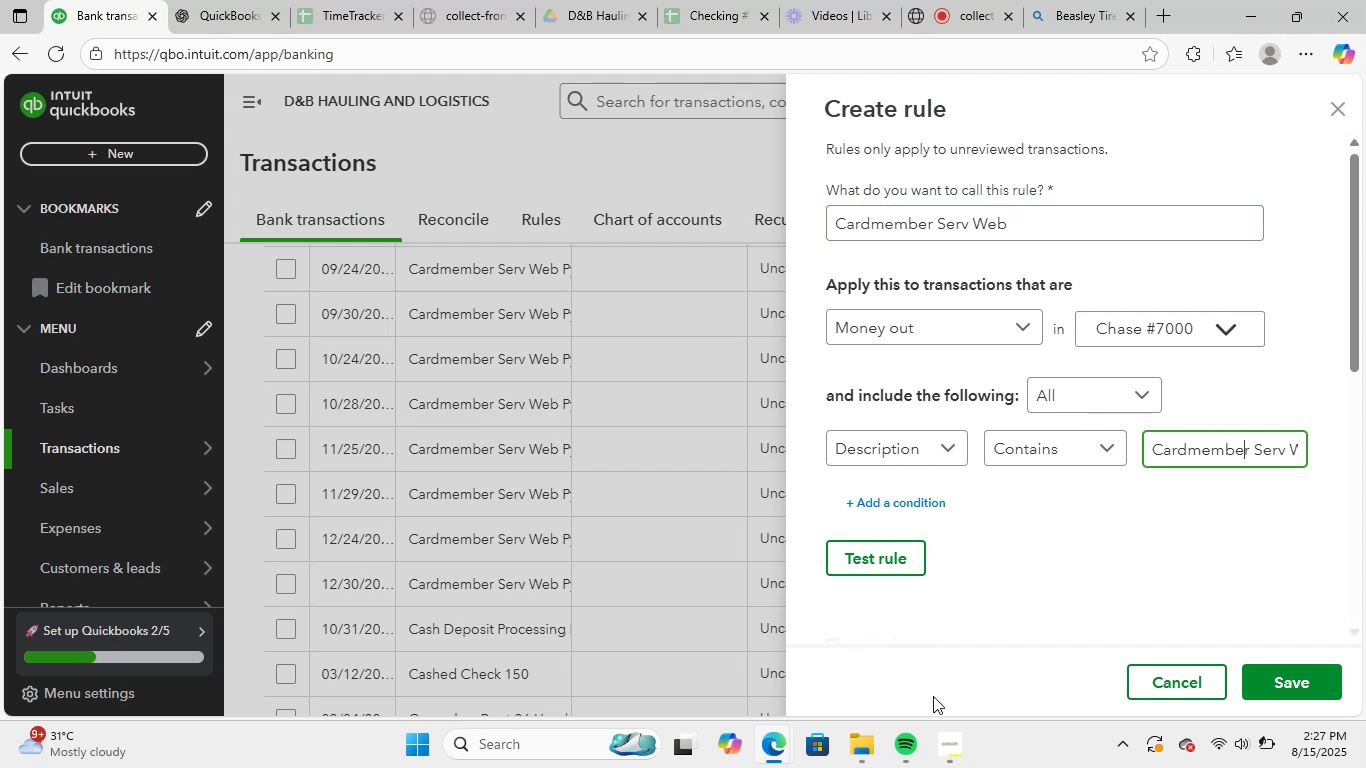 
key(ArrowRight)
 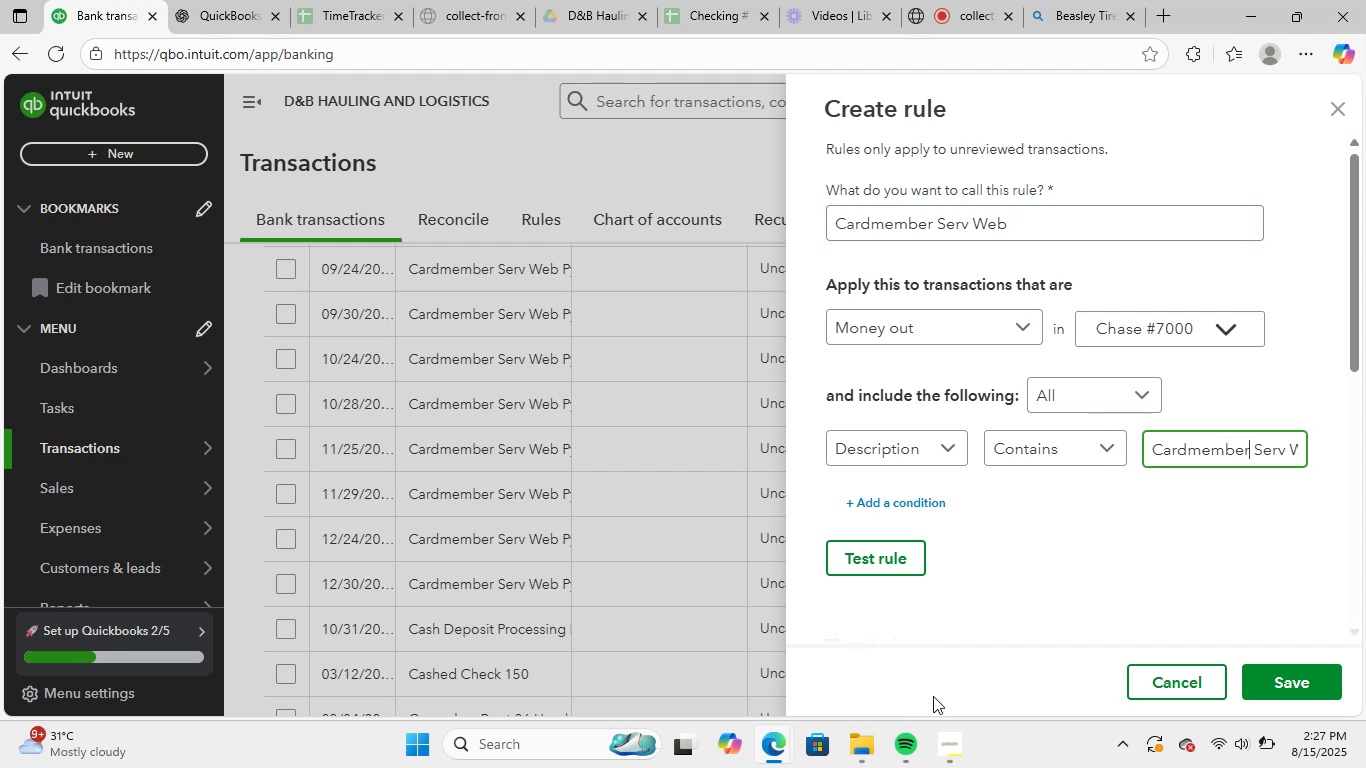 
key(ArrowRight)
 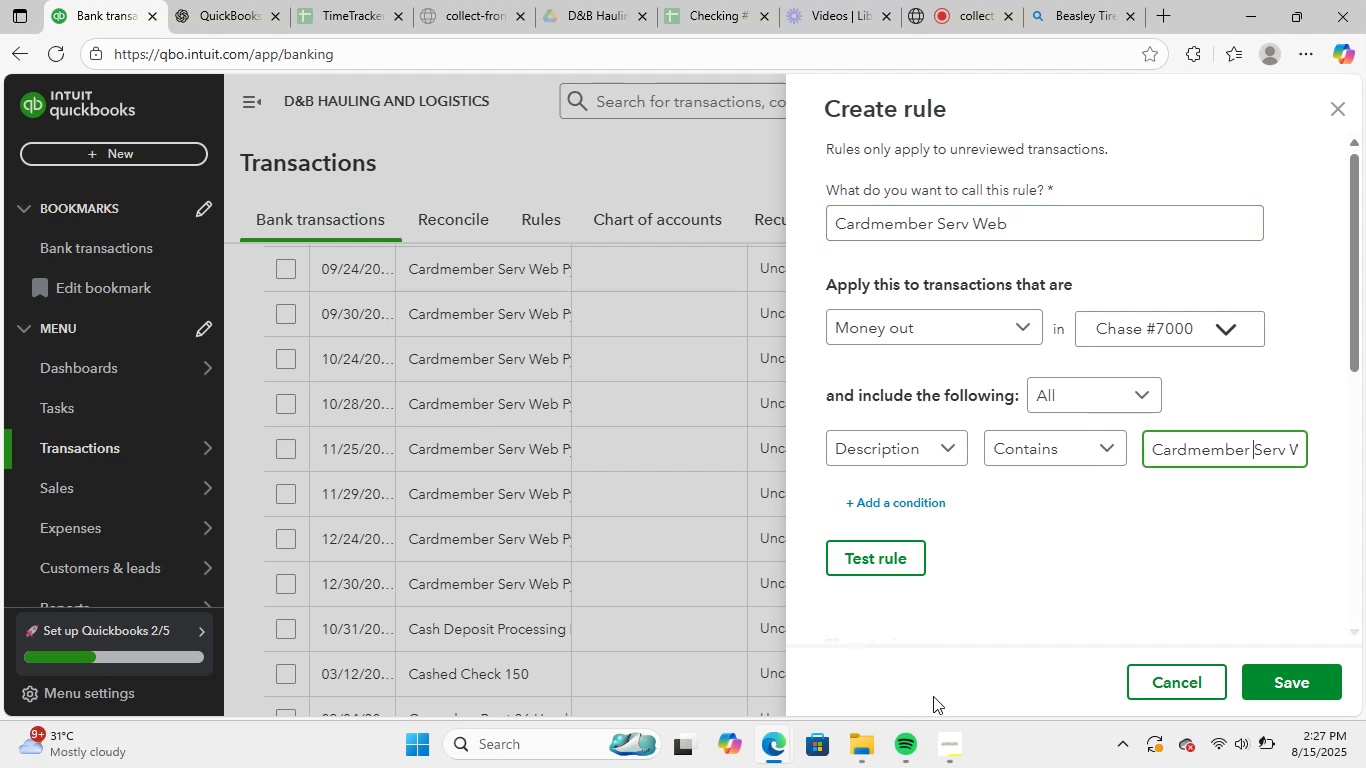 
key(ArrowRight)
 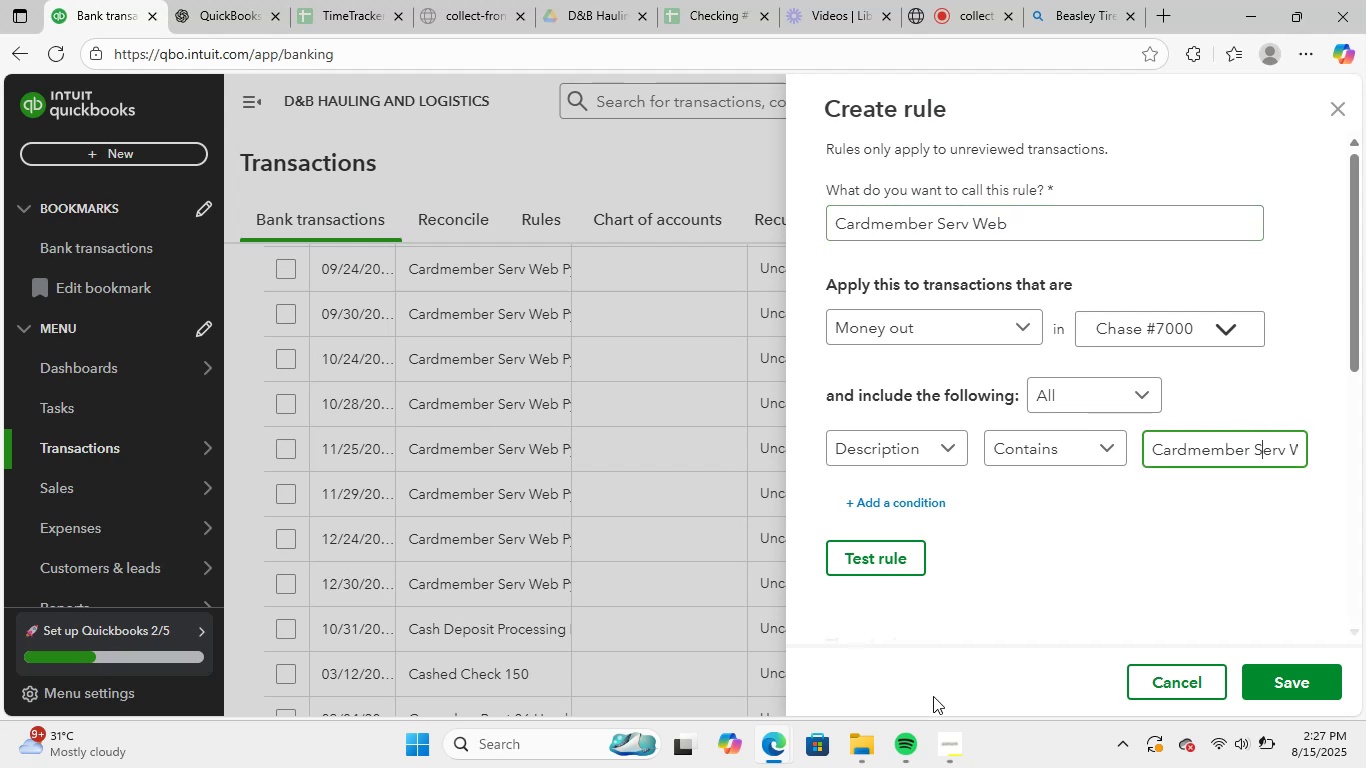 
key(ArrowRight)
 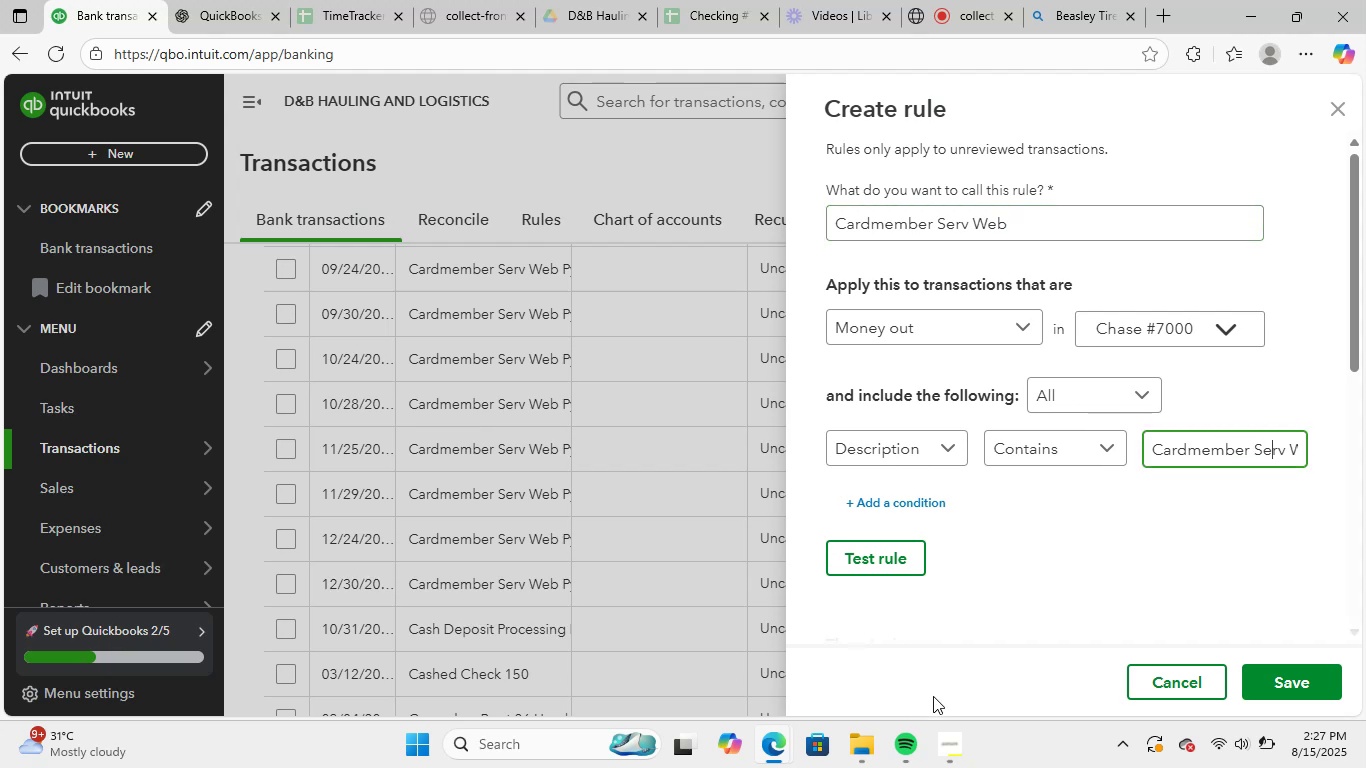 
key(ArrowRight)
 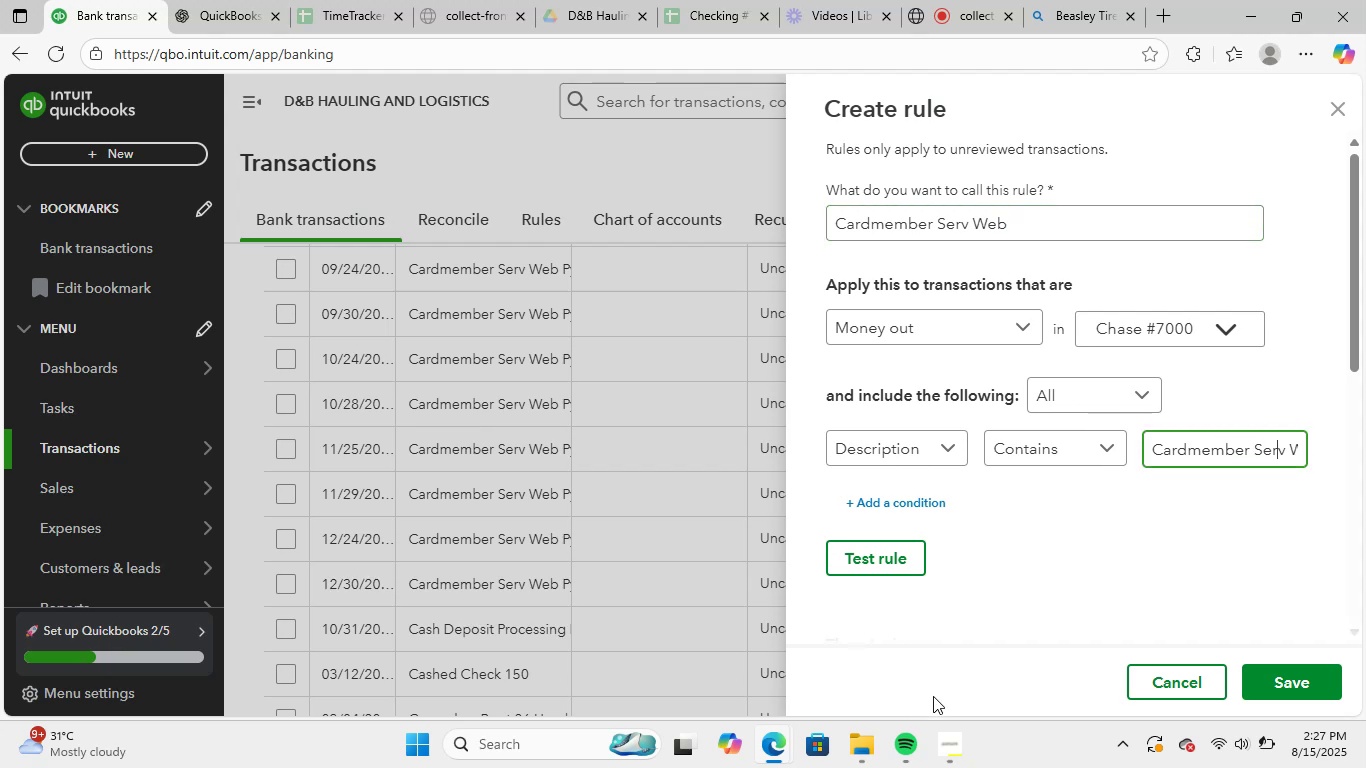 
key(ArrowRight)
 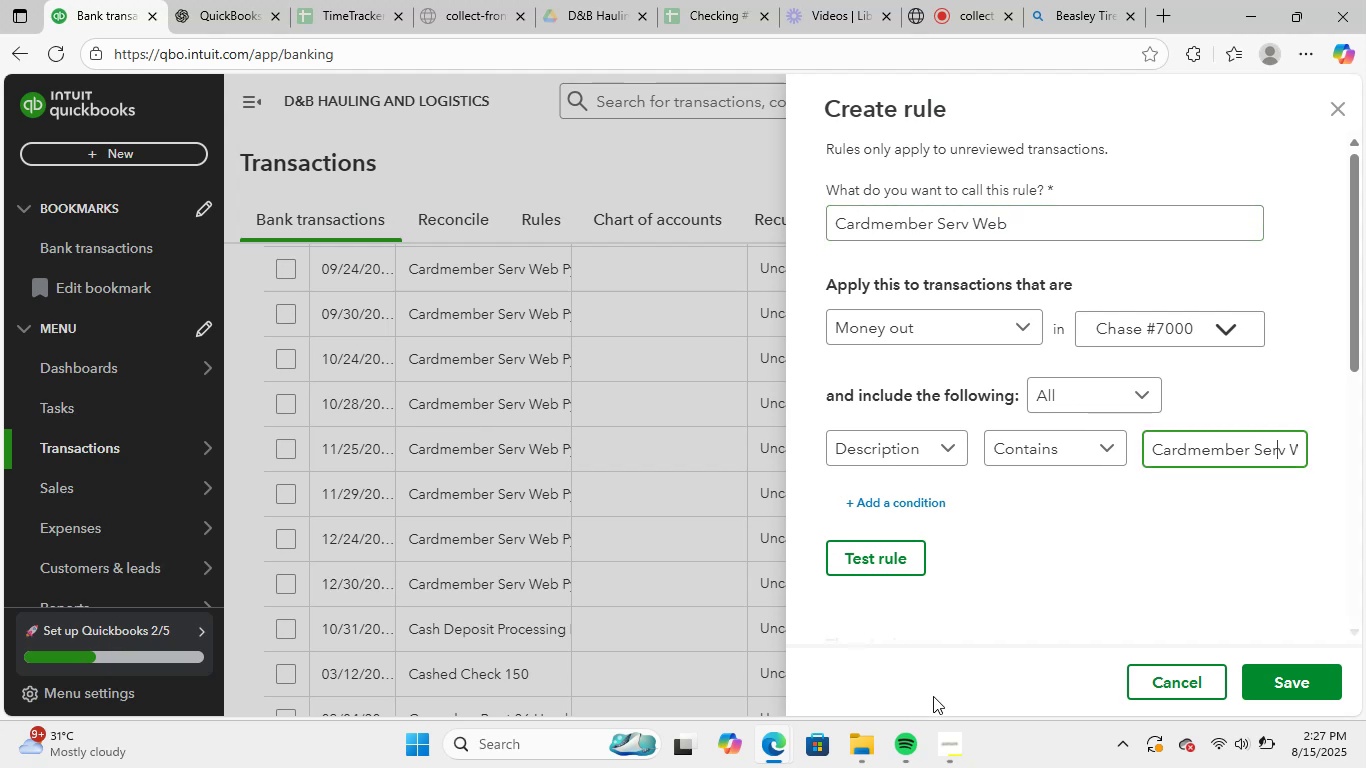 
key(ArrowRight)
 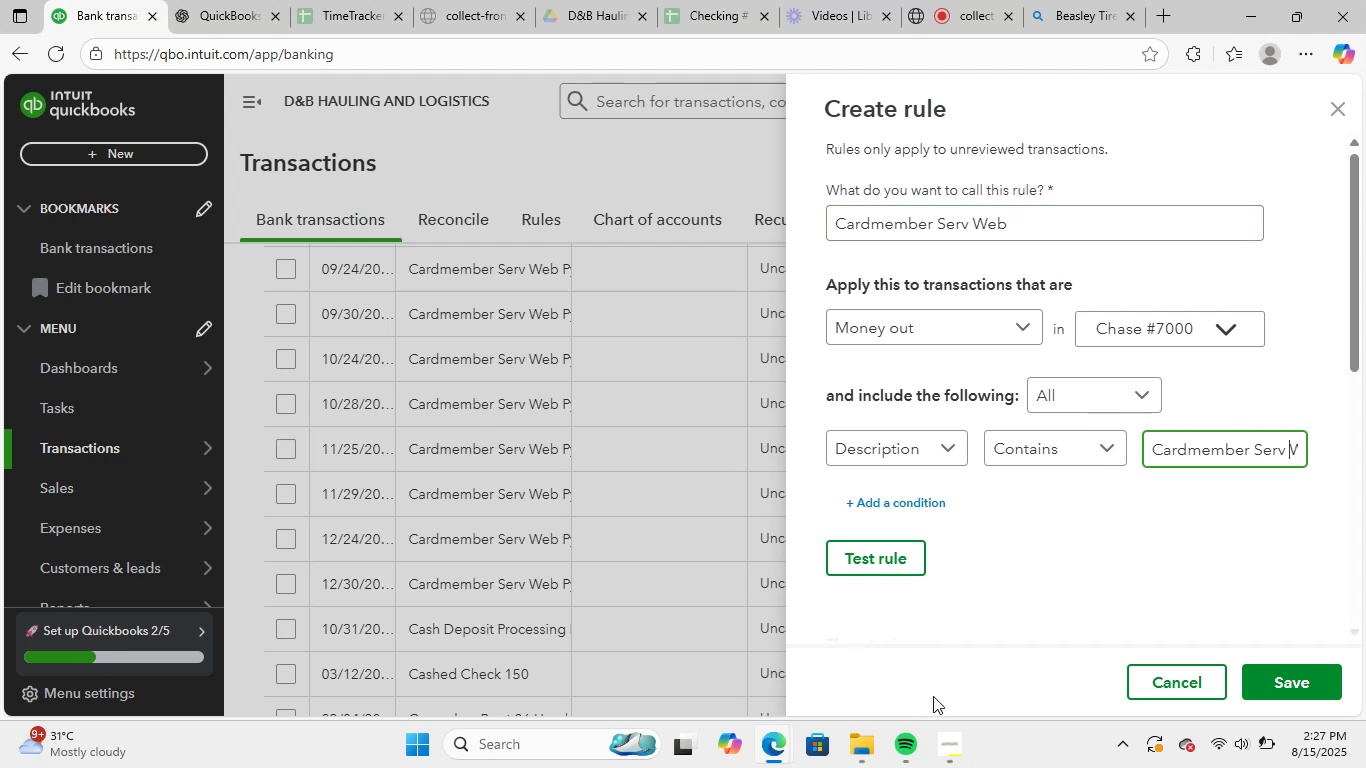 
key(ArrowRight)
 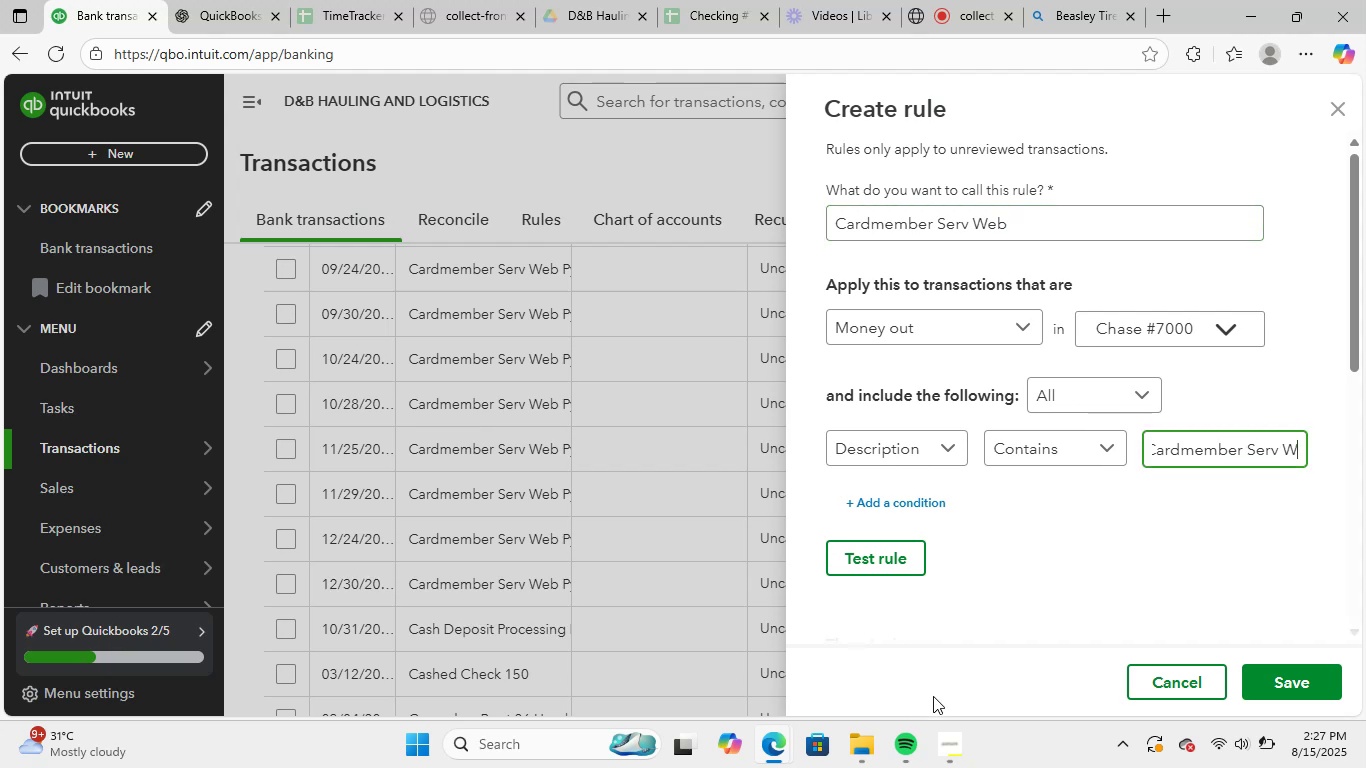 
key(ArrowRight)
 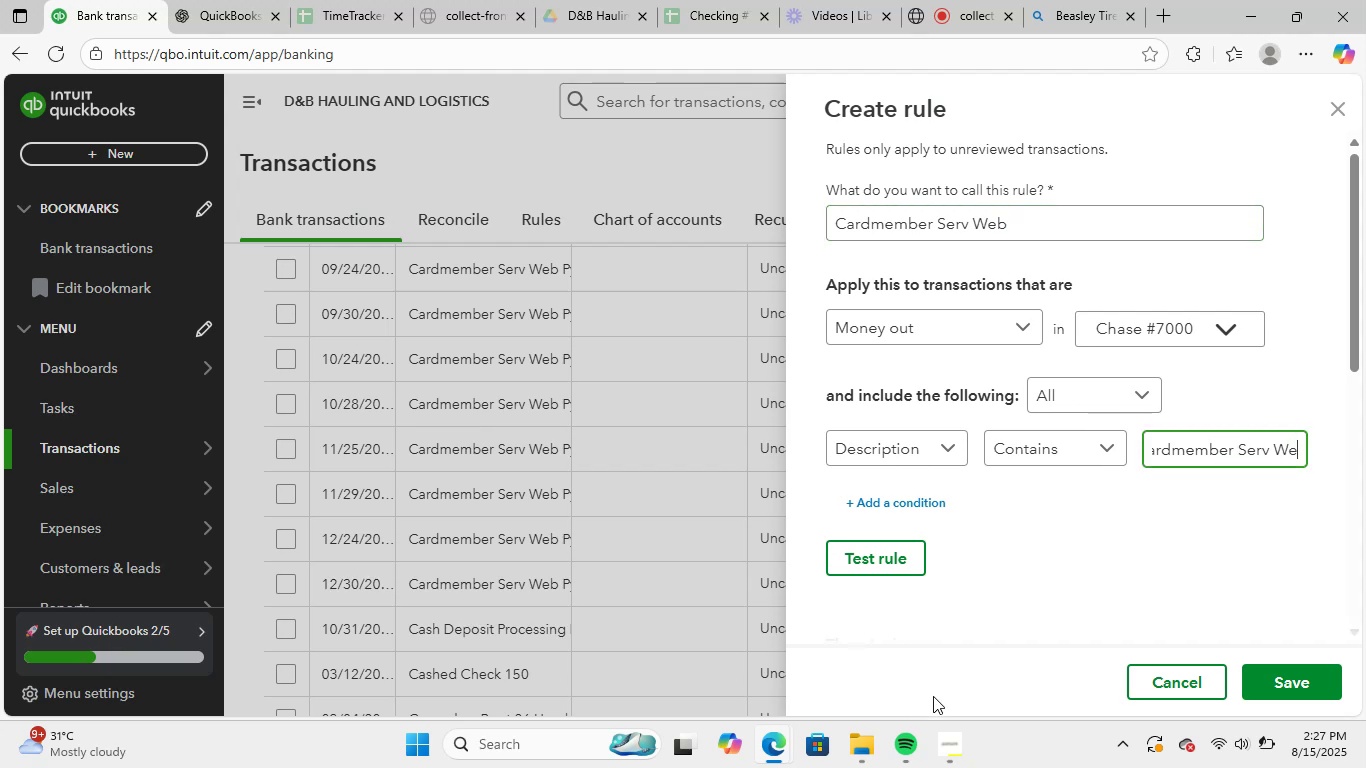 
key(ArrowRight)
 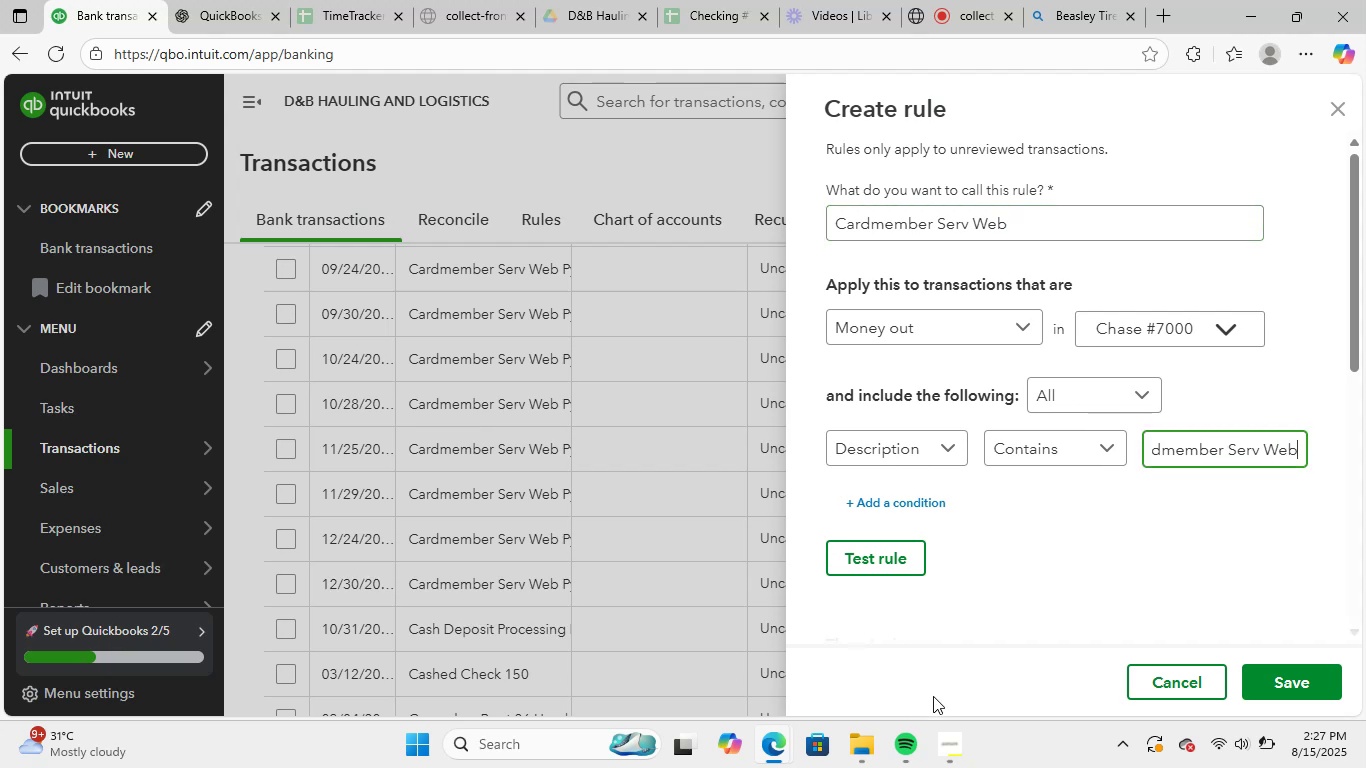 
key(ArrowRight)
 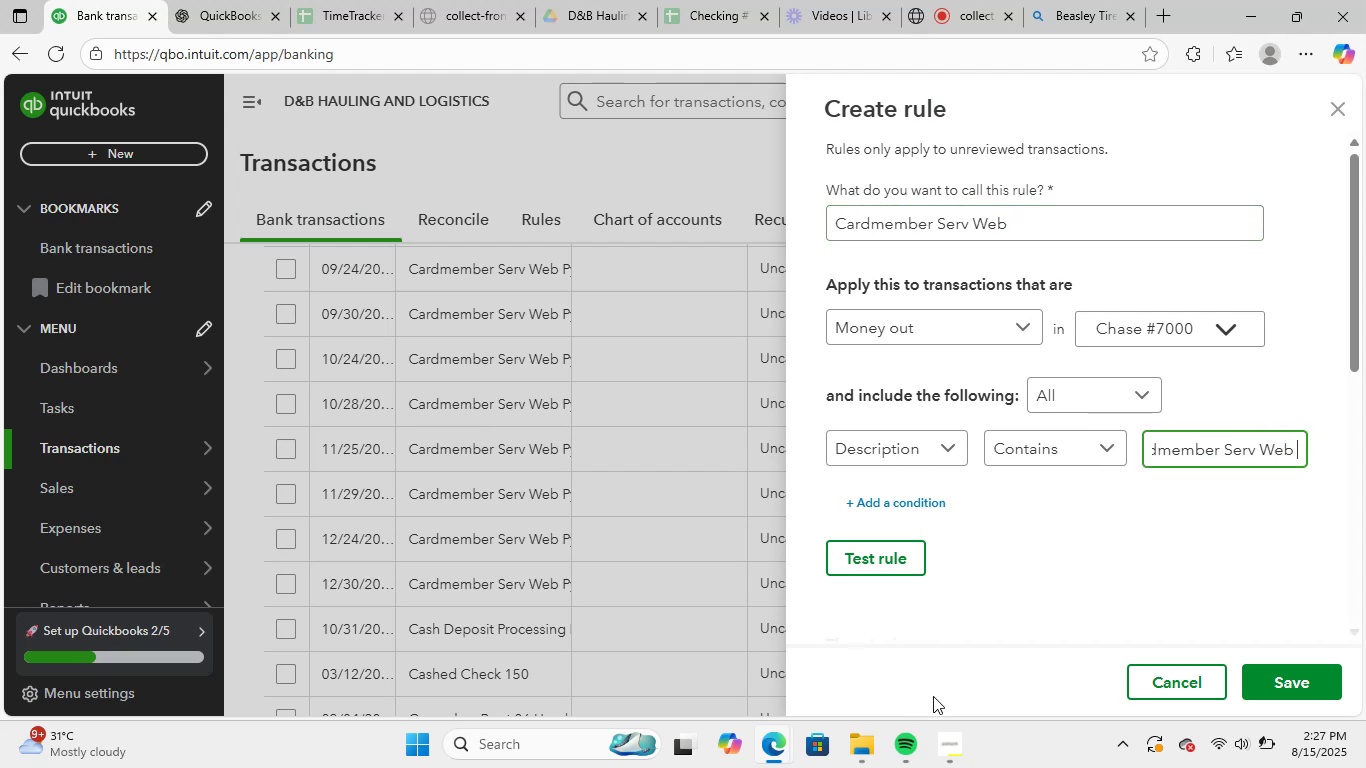 
key(ArrowRight)
 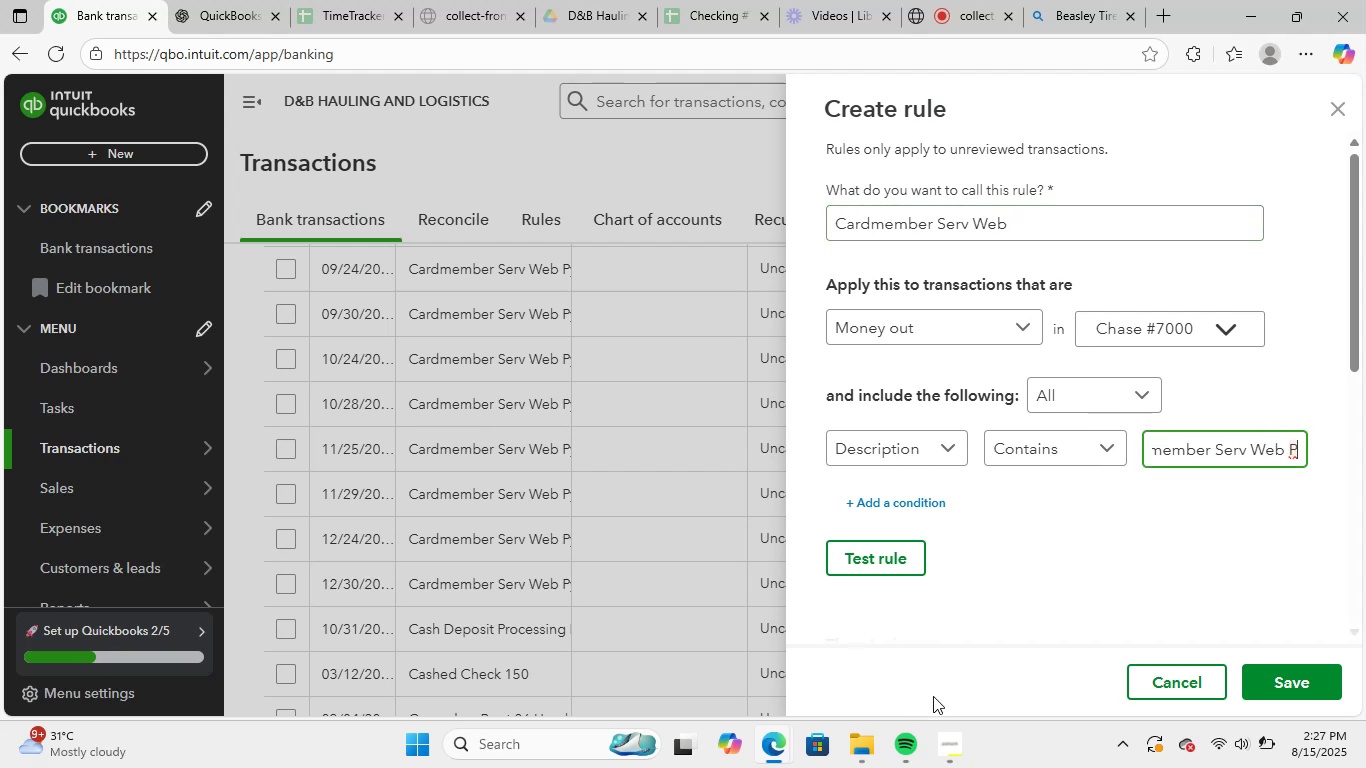 
key(ArrowRight)
 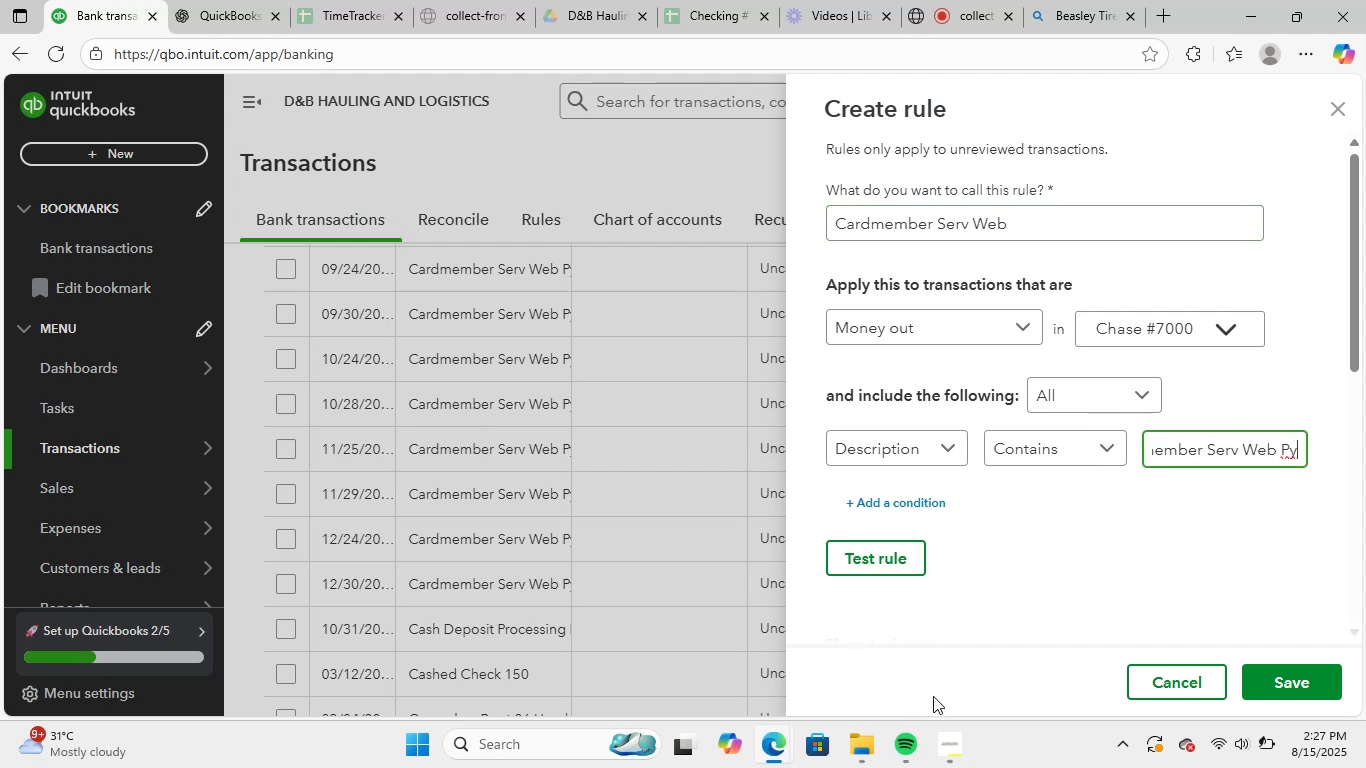 
key(ArrowRight)
 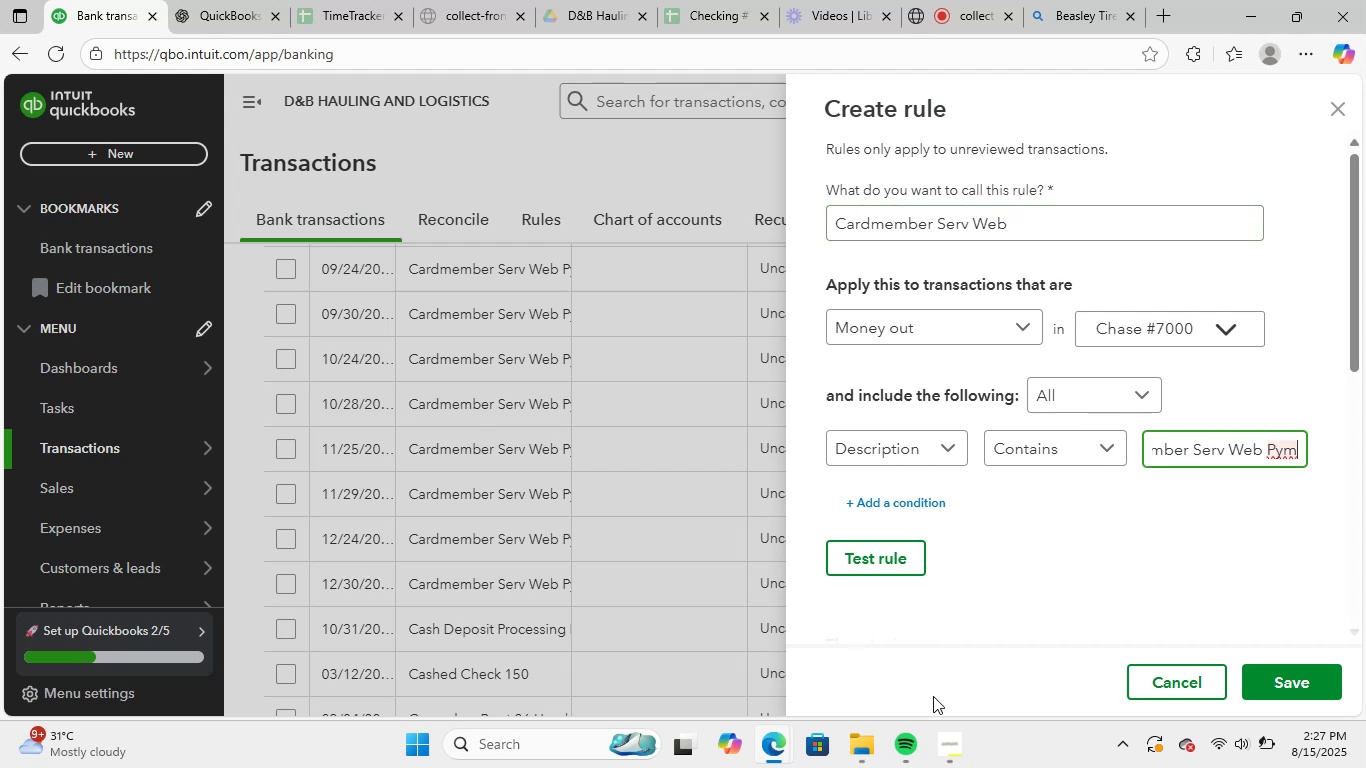 
key(ArrowRight)
 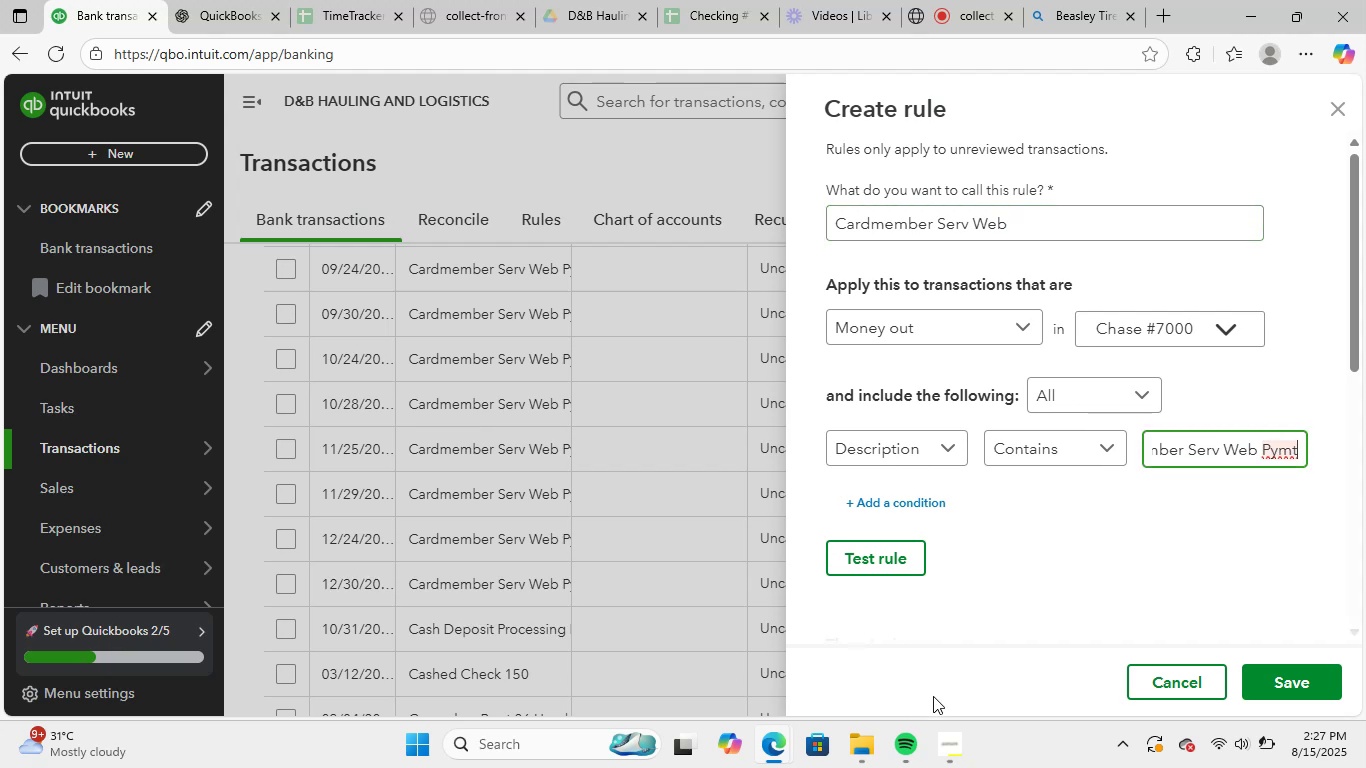 
key(ArrowRight)
 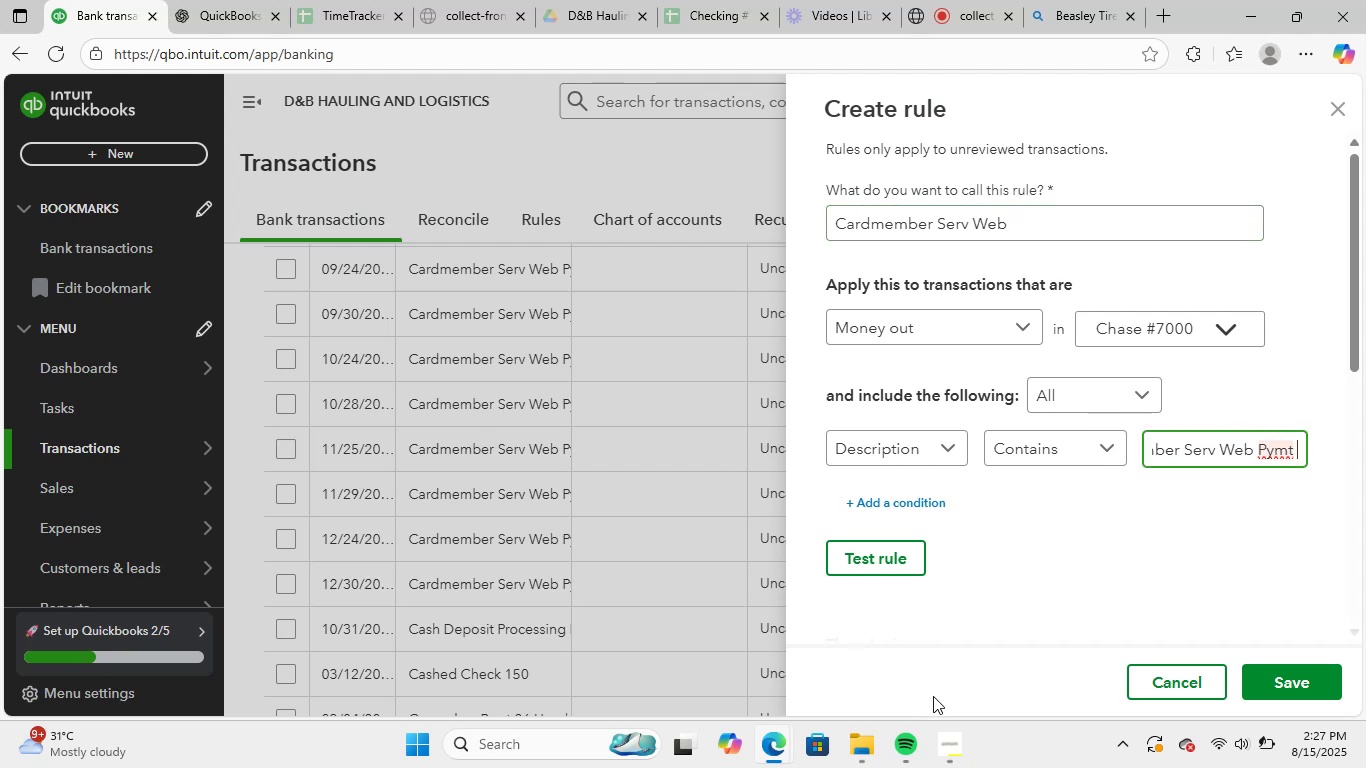 
hold_key(key=ArrowRight, duration=1.51)
 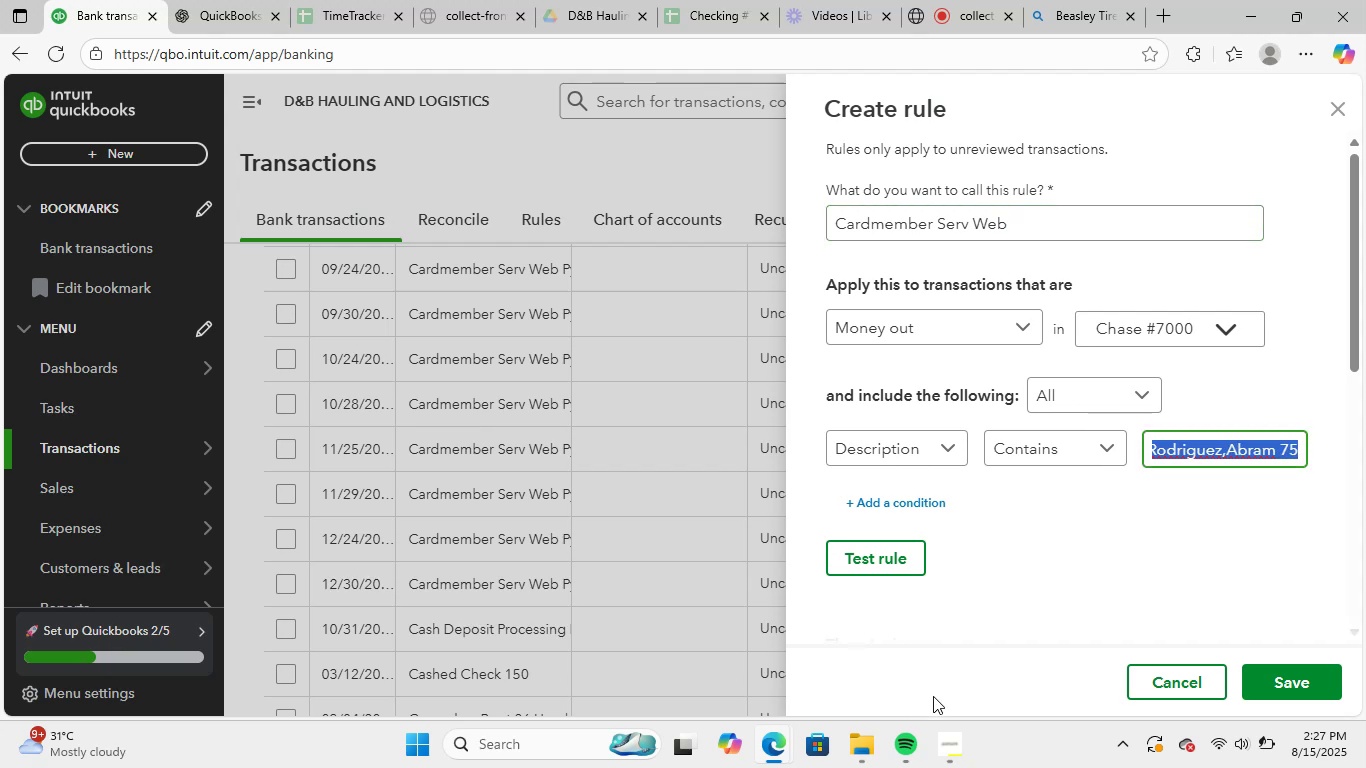 
key(Shift+ArrowRight)
 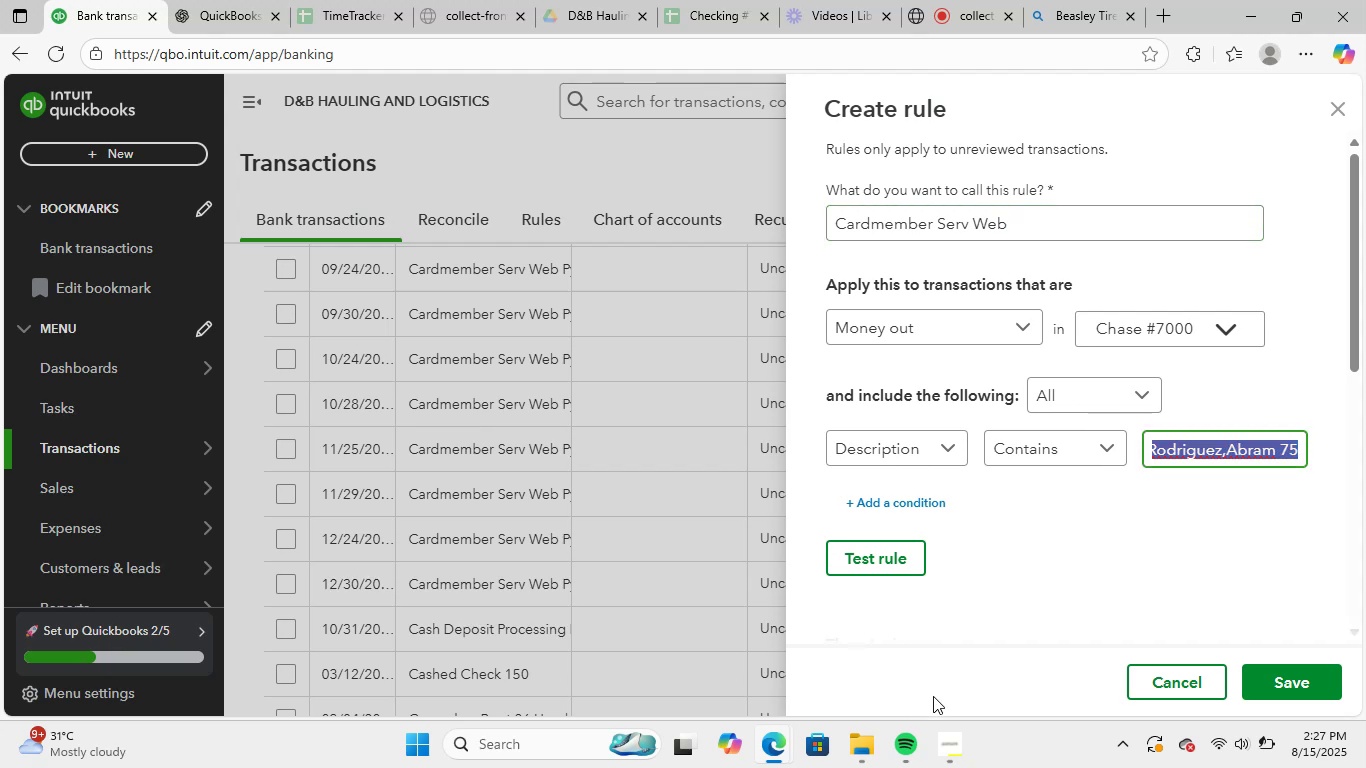 
key(Shift+ArrowRight)
 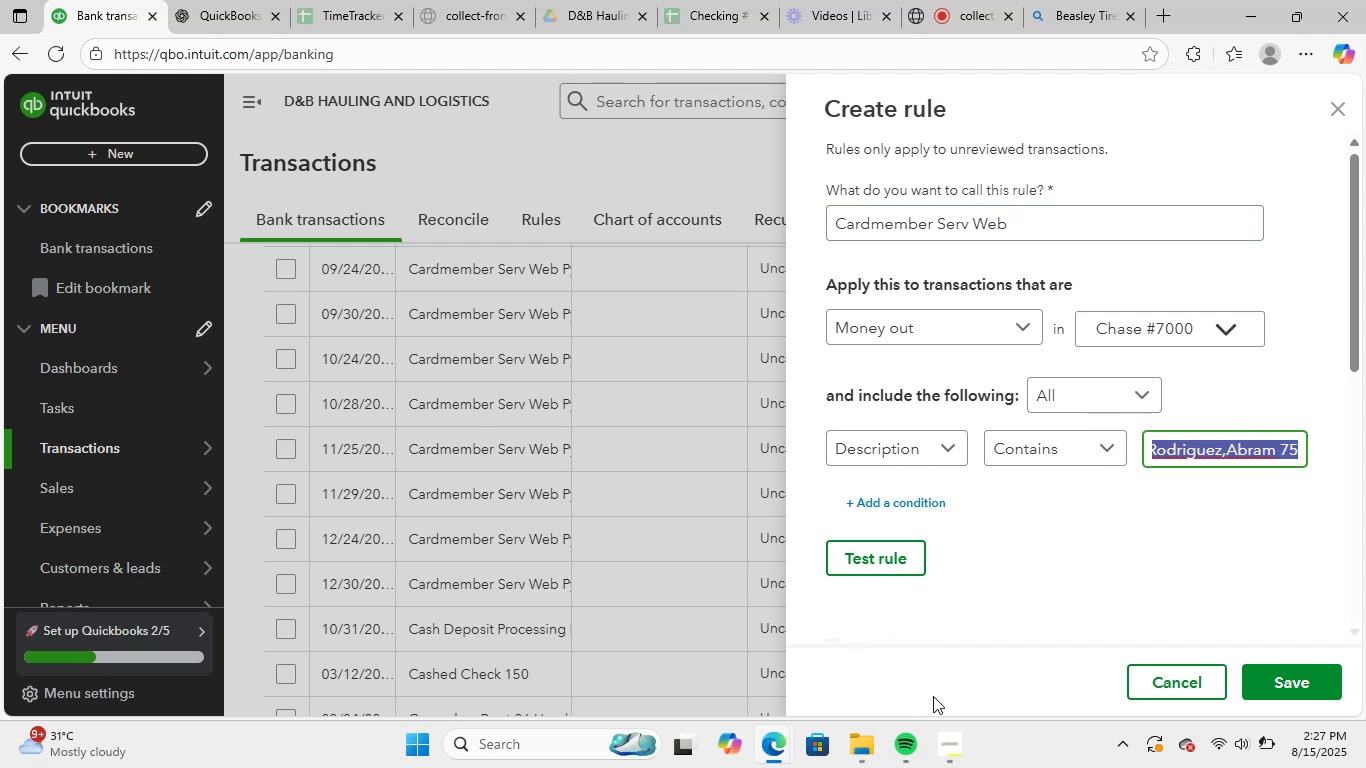 
key(Shift+ArrowRight)
 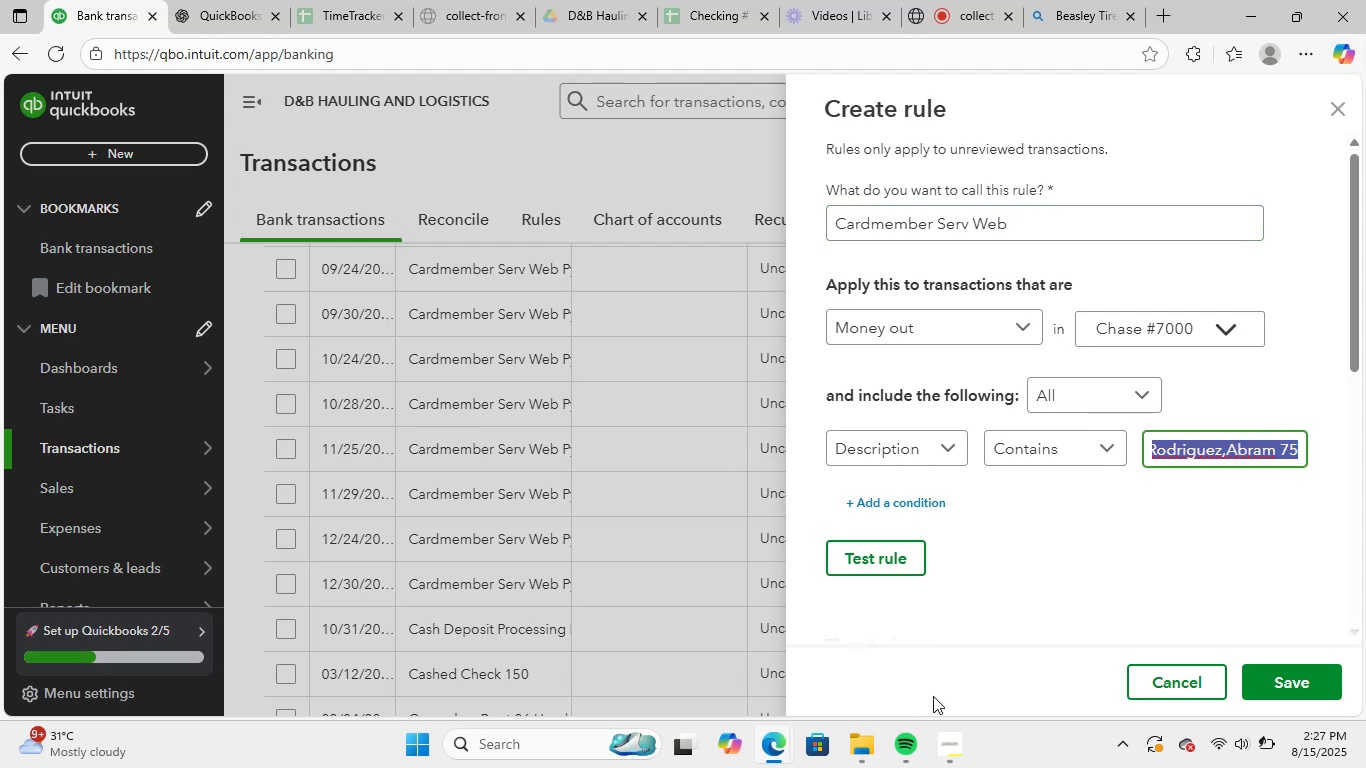 
key(Shift+ArrowRight)
 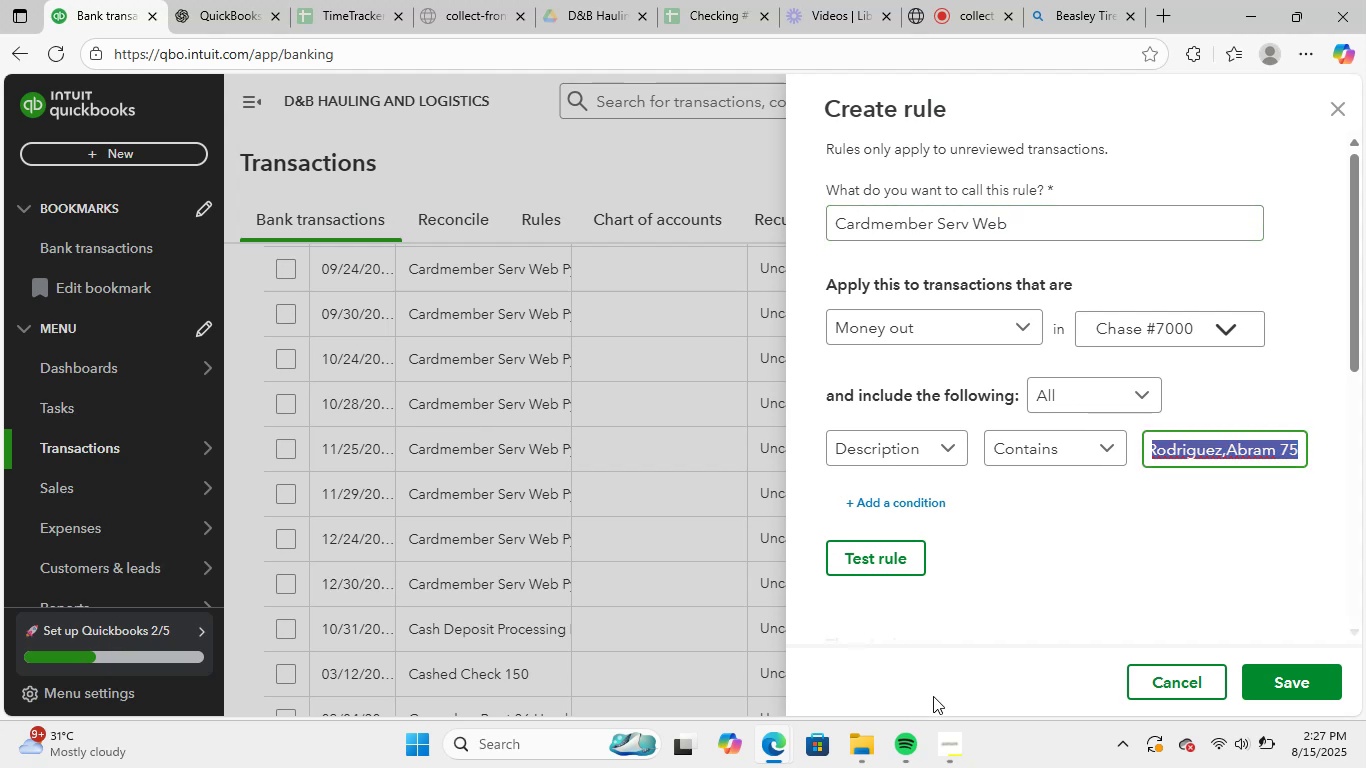 
key(Shift+ArrowRight)
 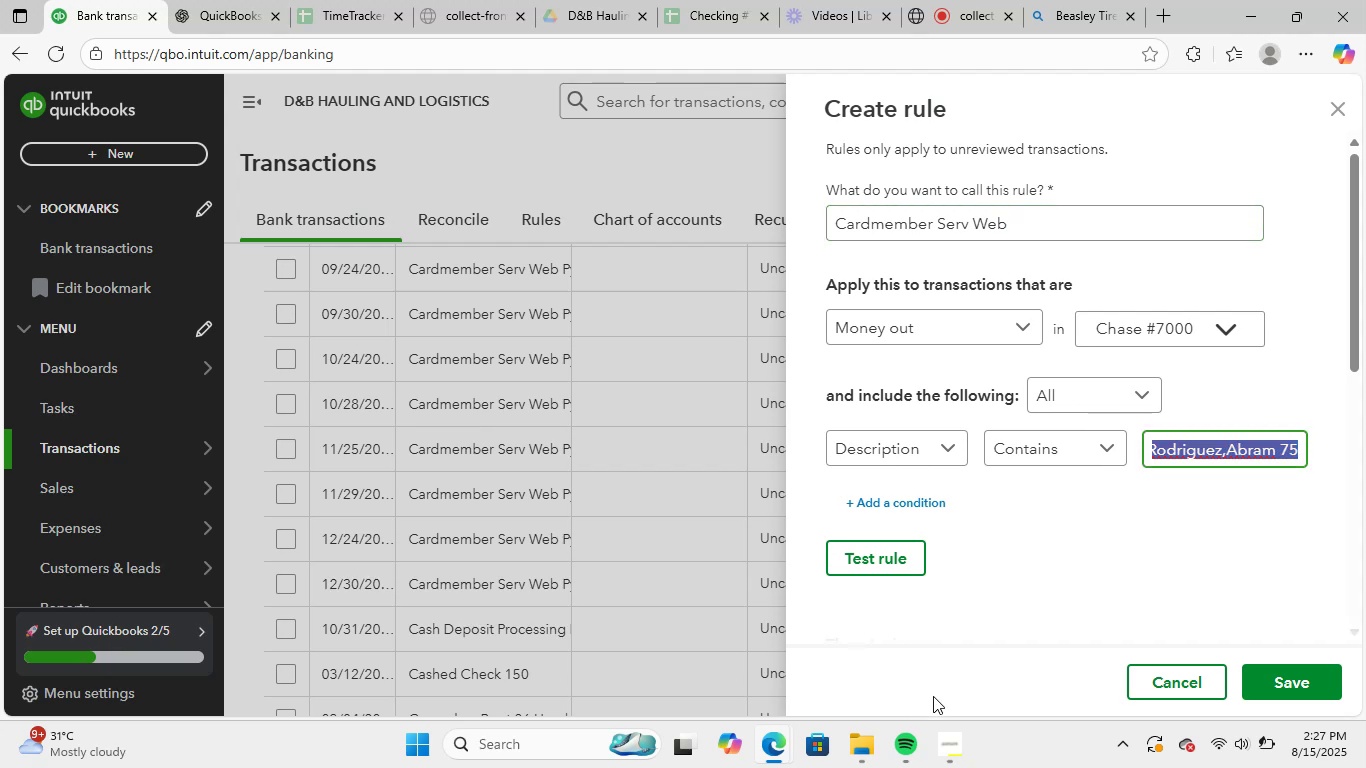 
key(Shift+ArrowRight)
 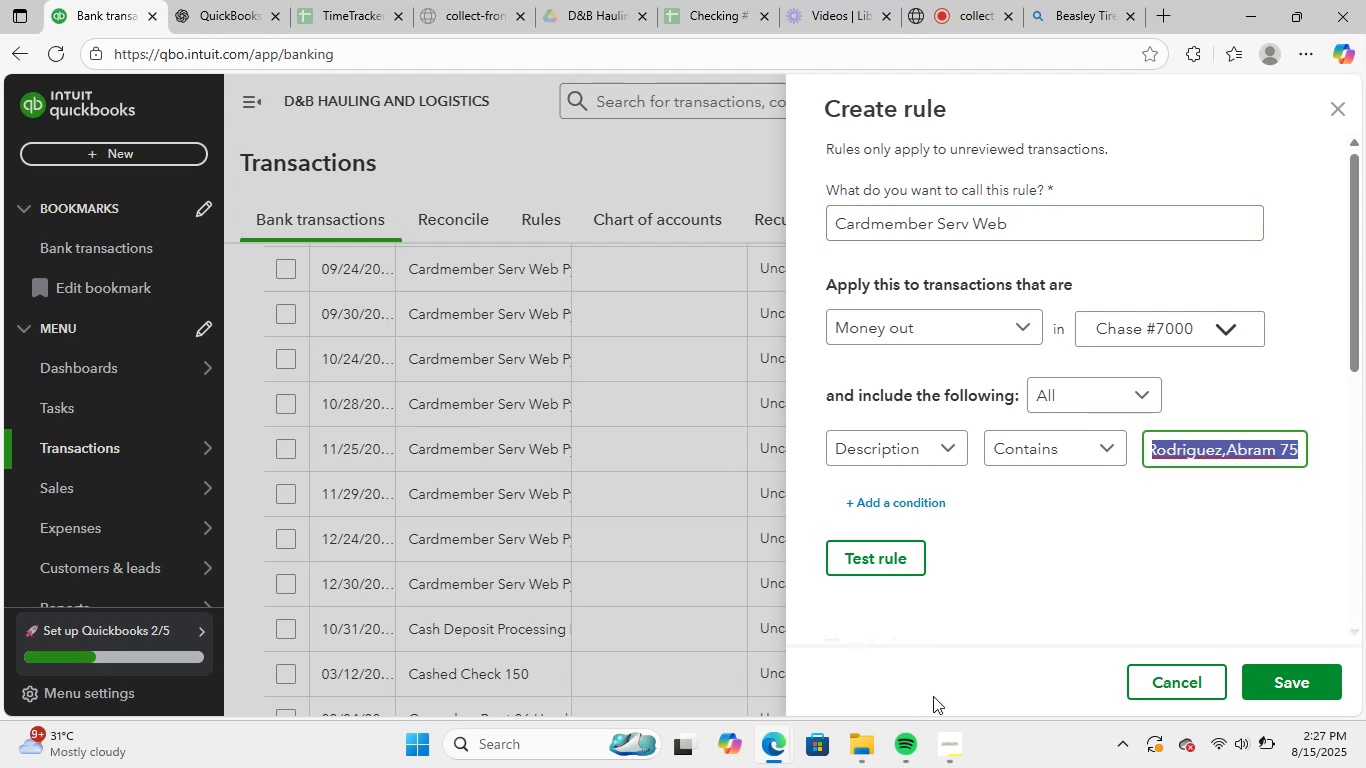 
key(Shift+ArrowRight)
 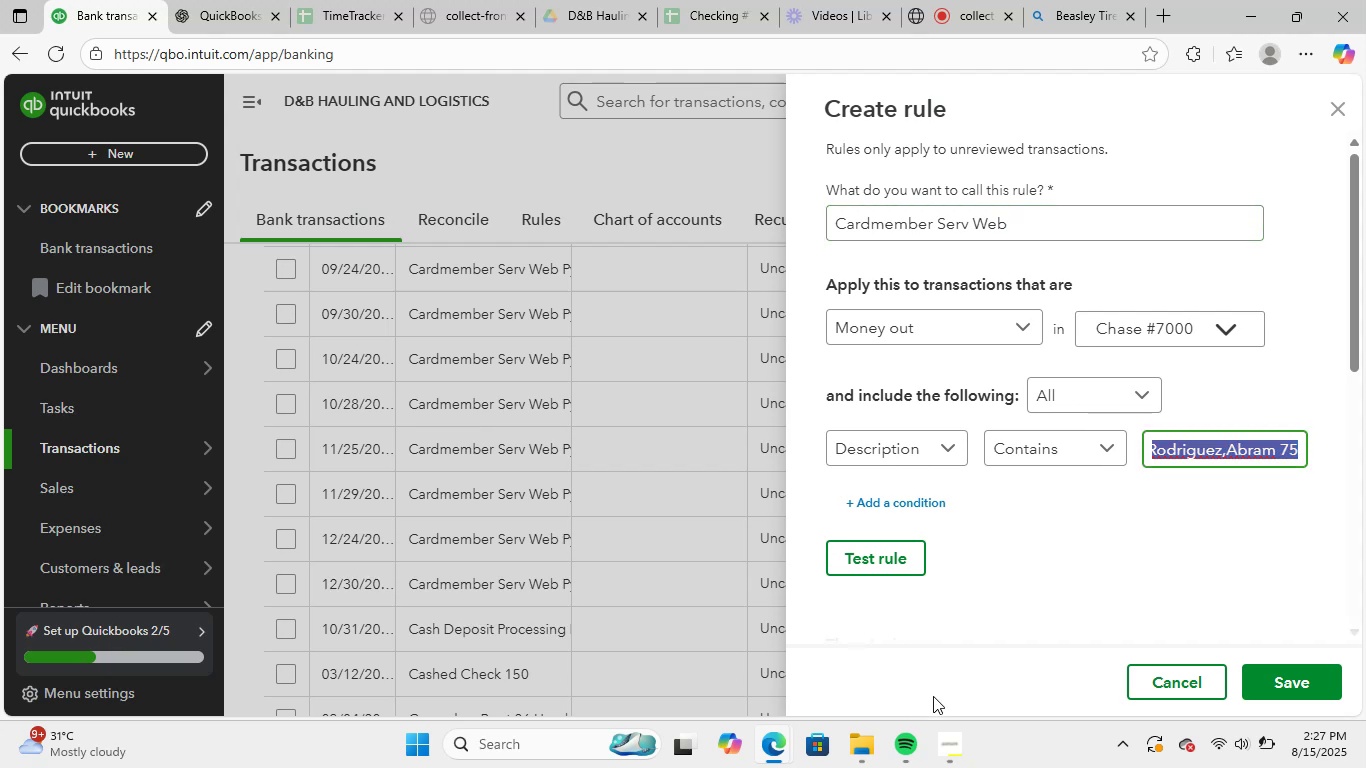 
key(Shift+ArrowRight)
 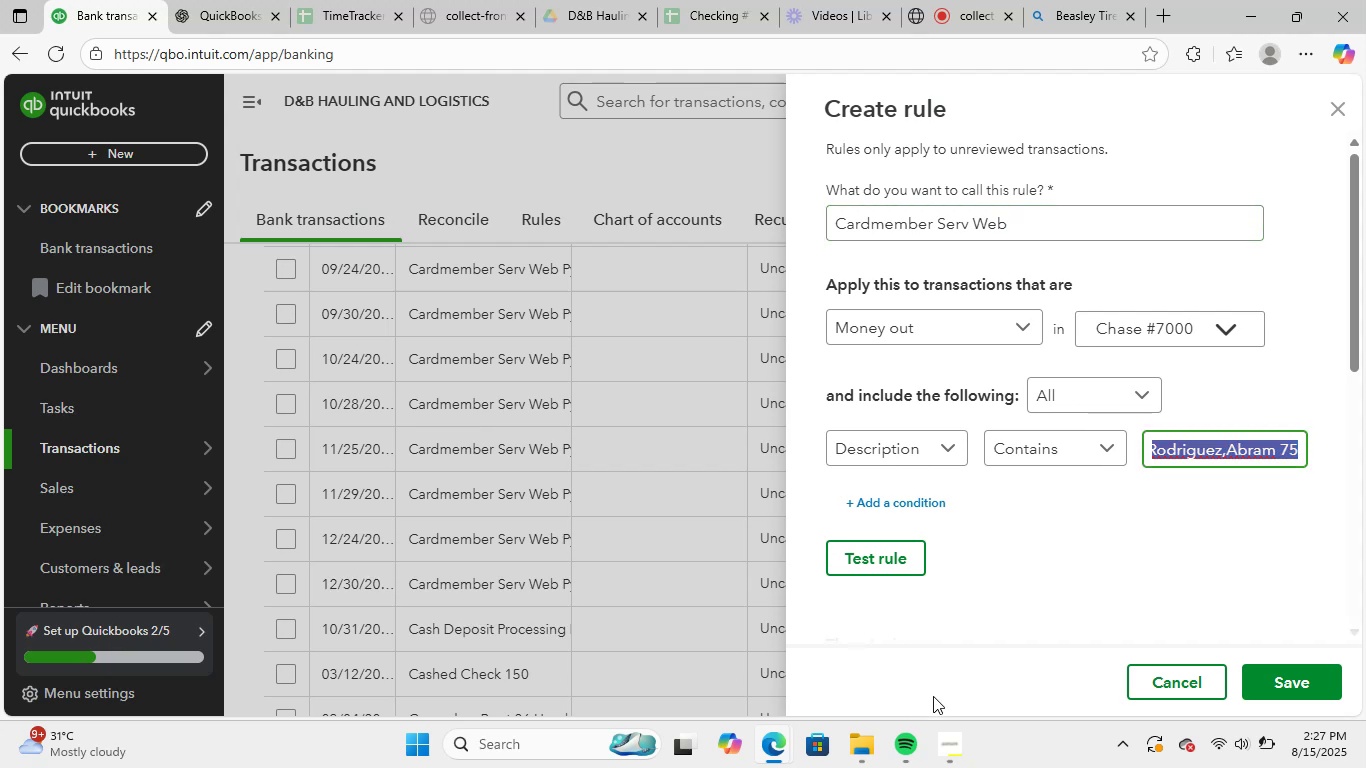 
key(Shift+ArrowRight)
 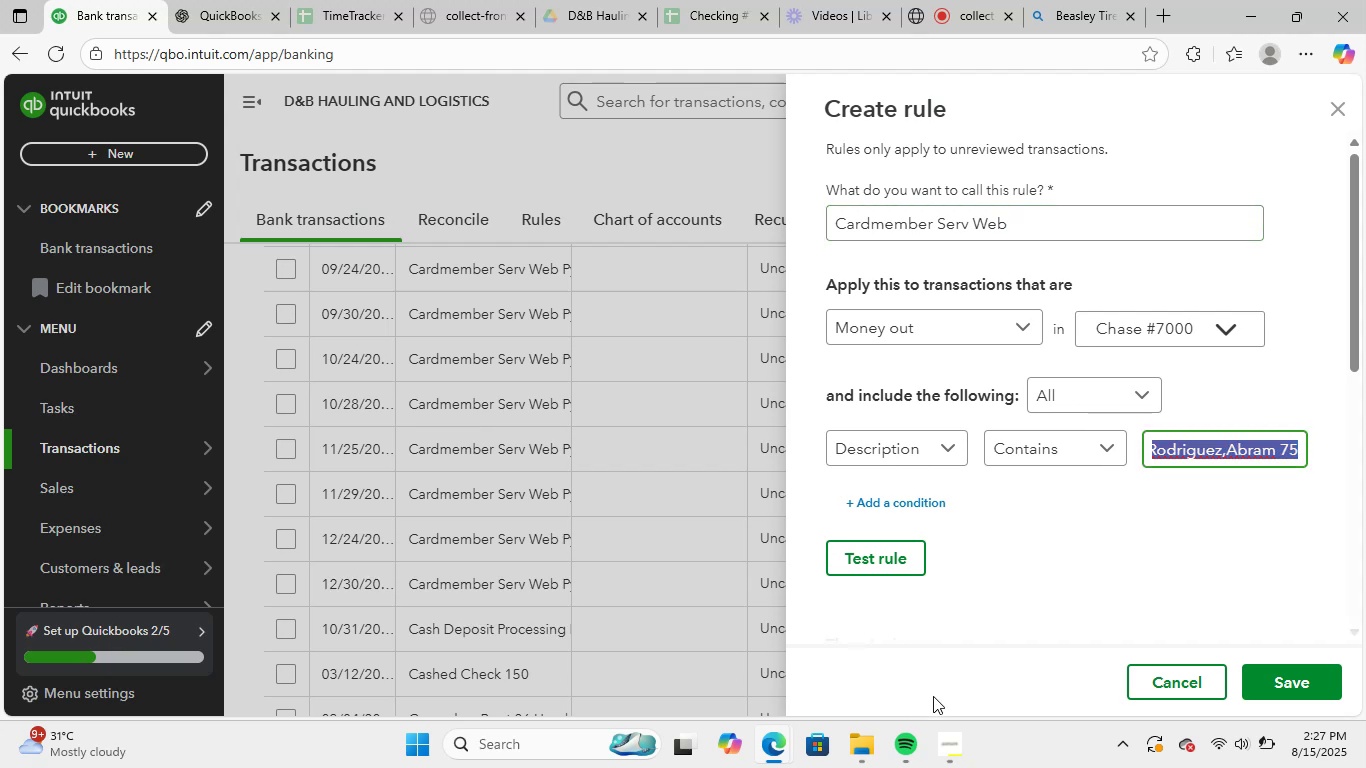 
key(Shift+ArrowRight)
 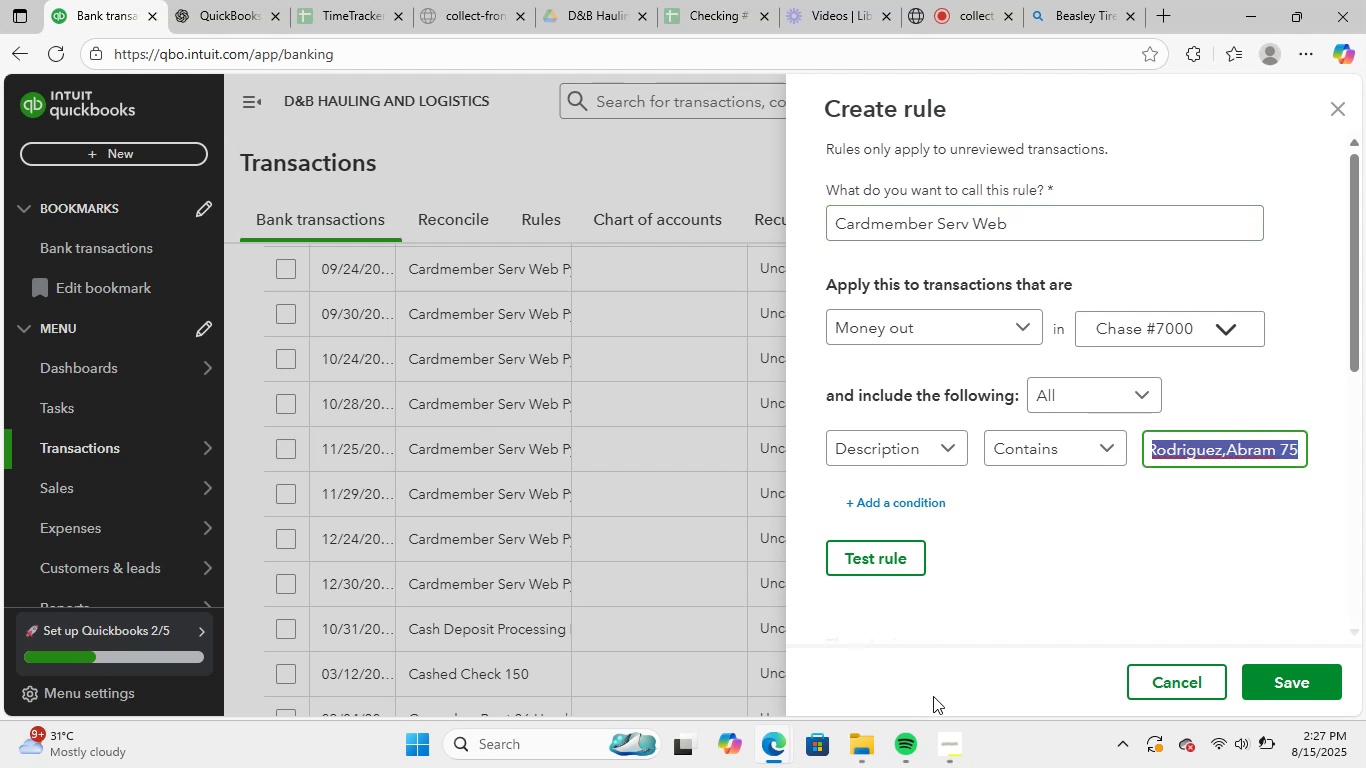 
key(Shift+ArrowRight)
 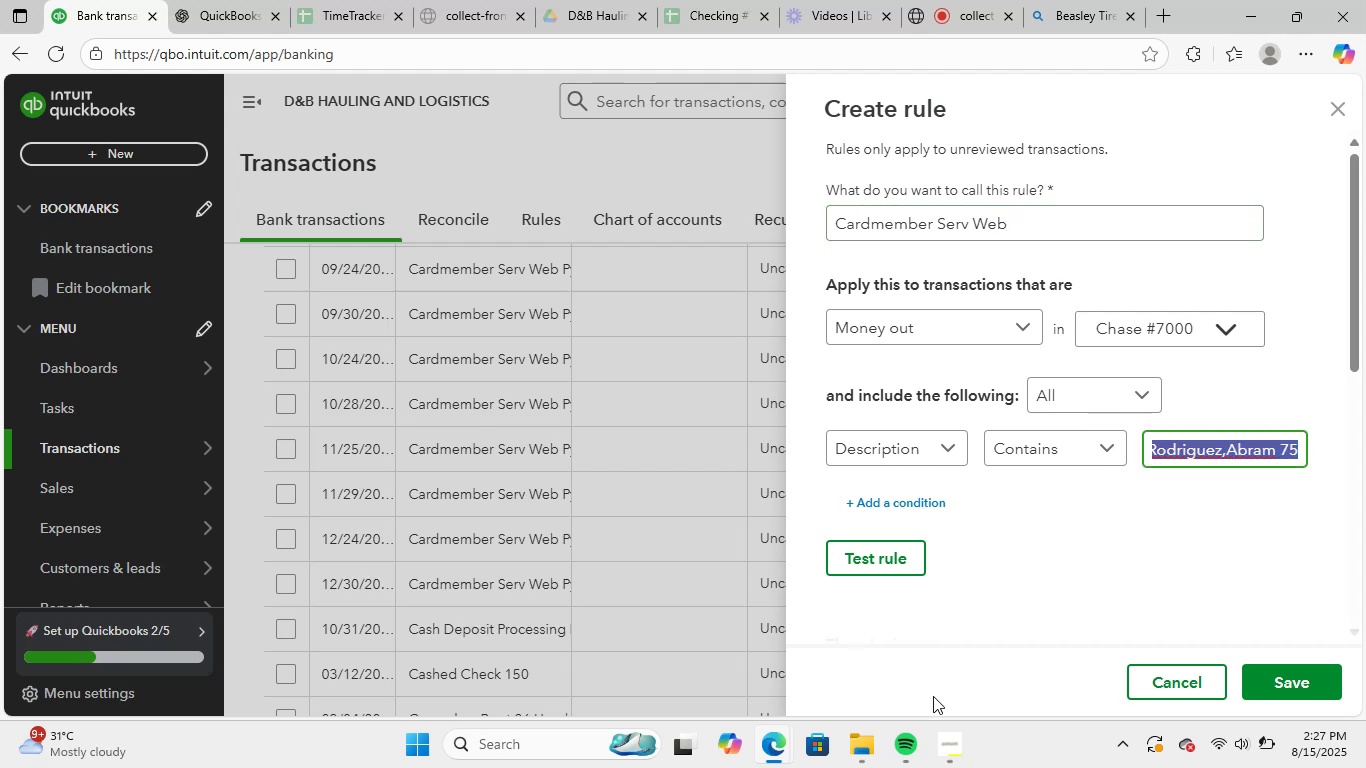 
key(Backspace)
 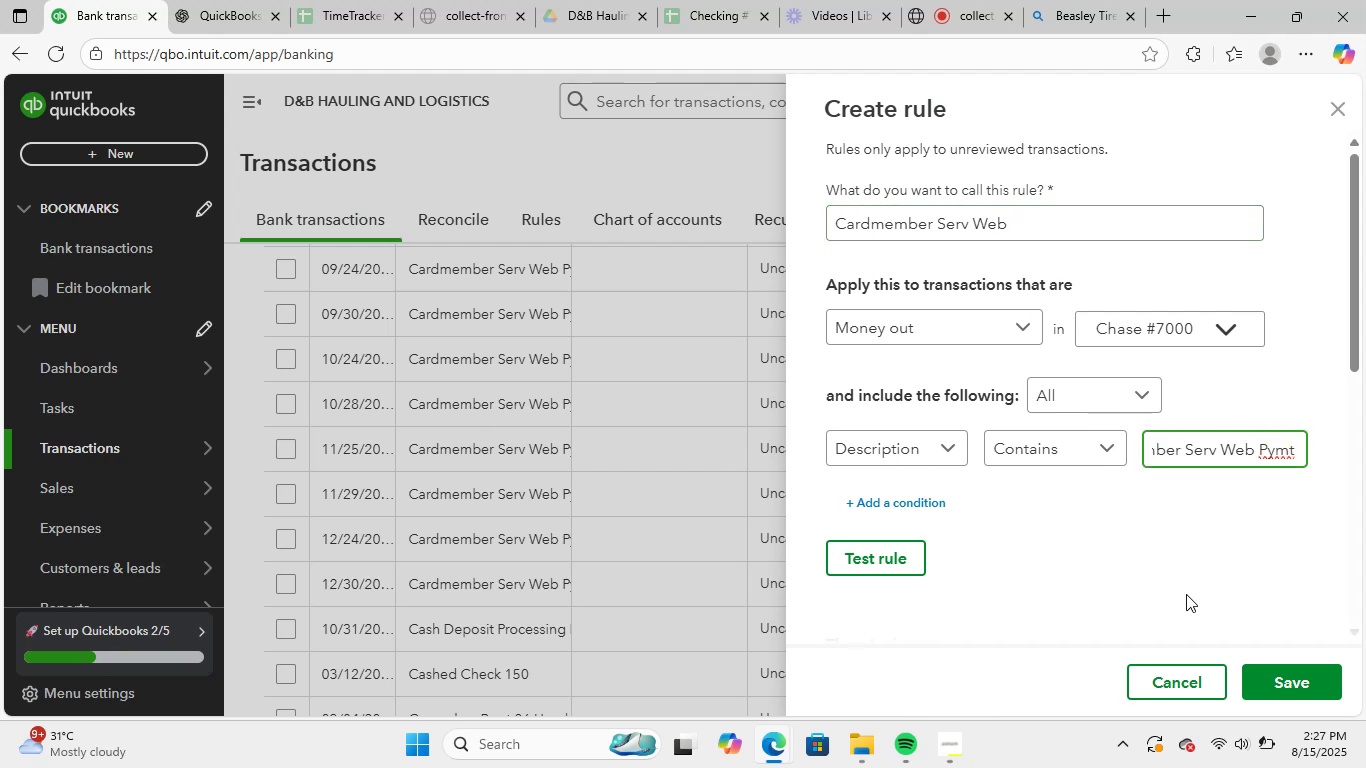 
left_click([1167, 561])
 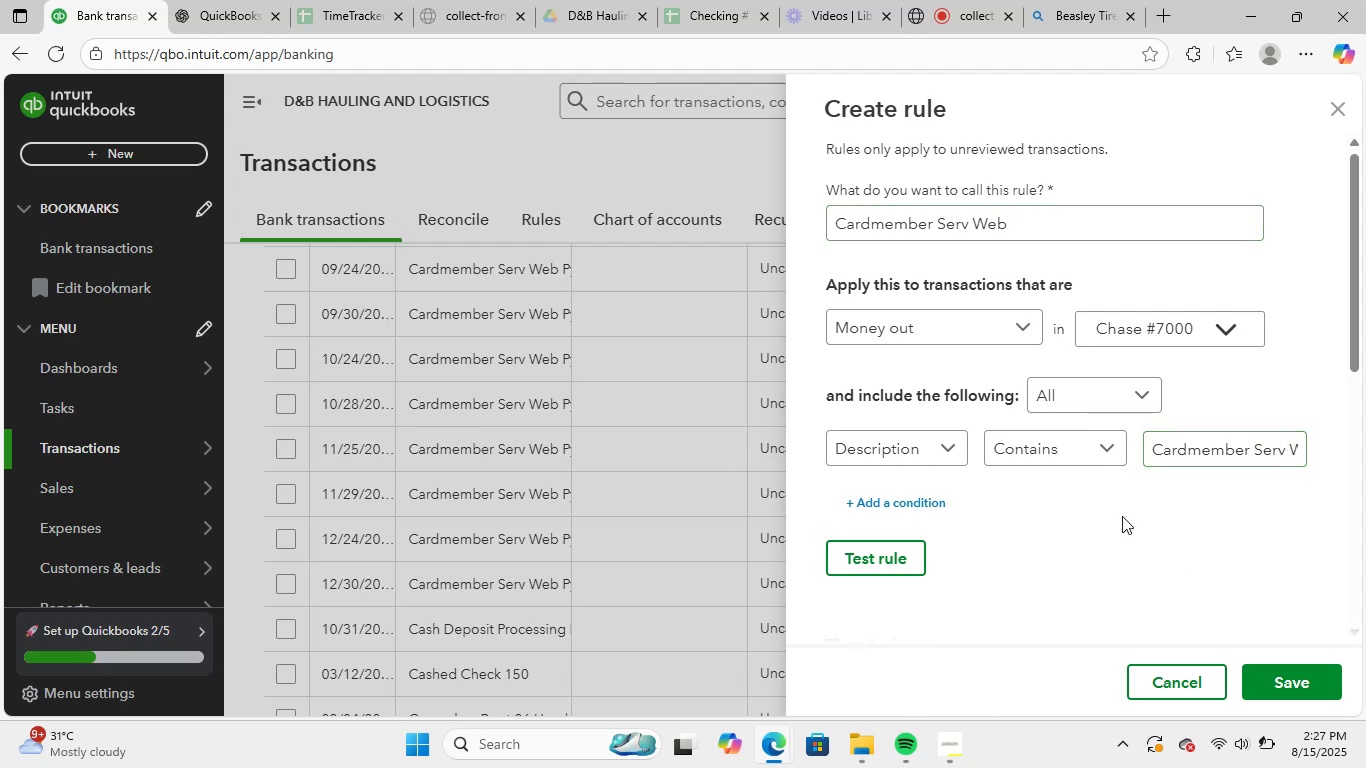 
scroll: coordinate [1123, 577], scroll_direction: down, amount: 12.0
 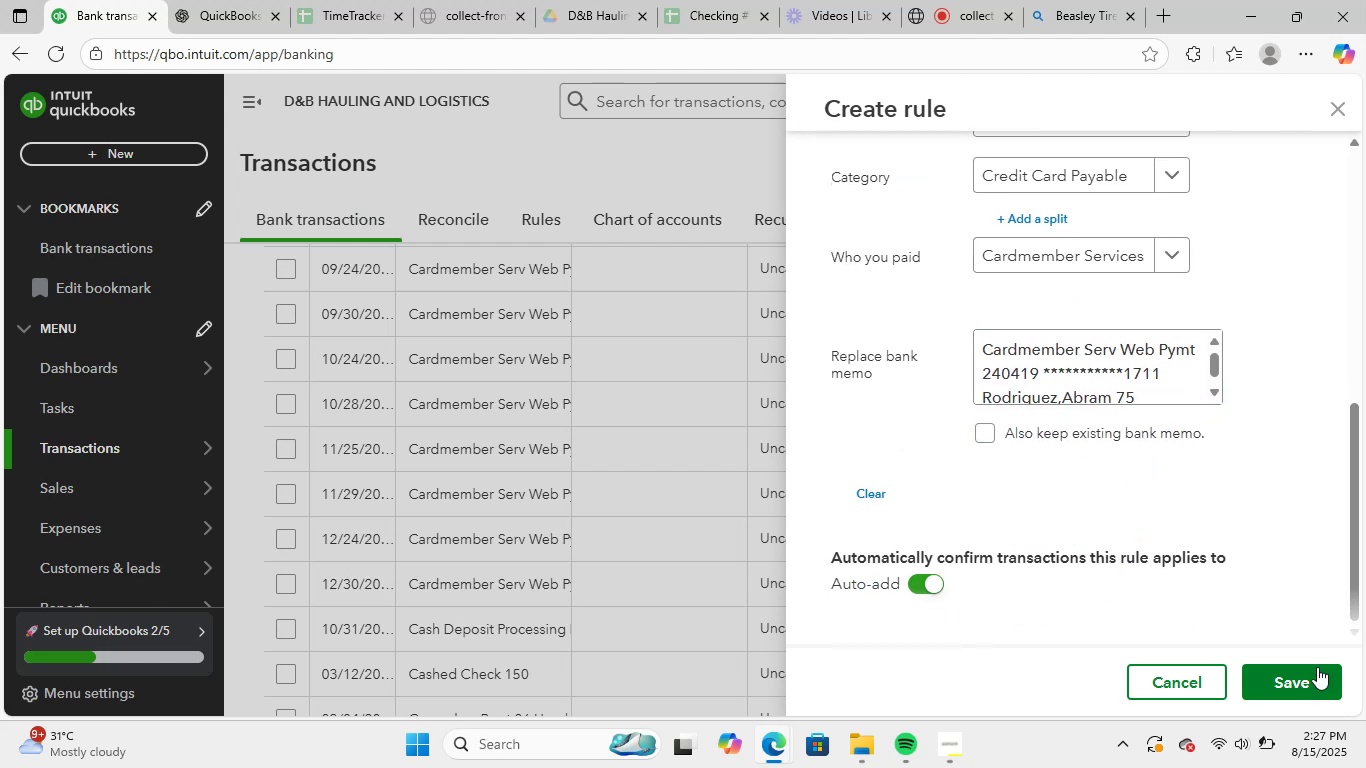 
left_click([1318, 668])
 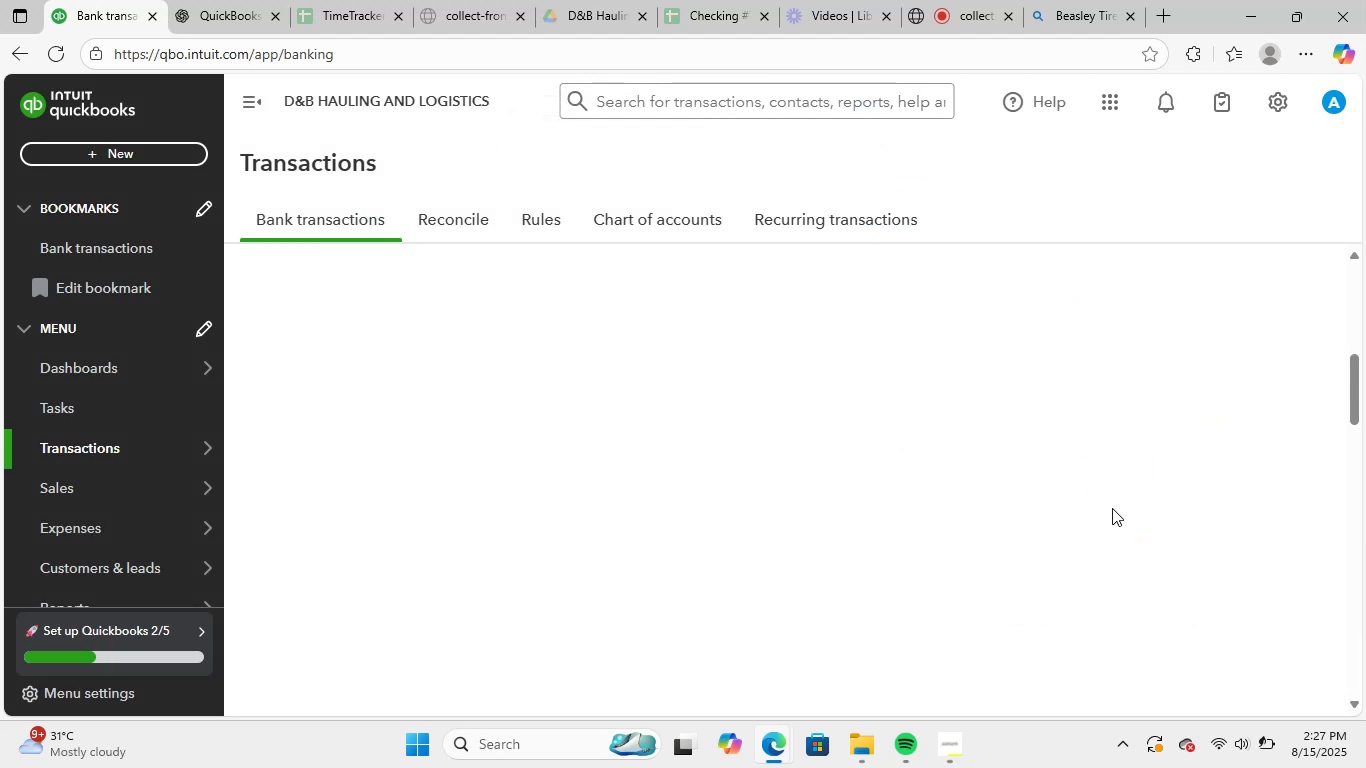 
wait(6.69)
 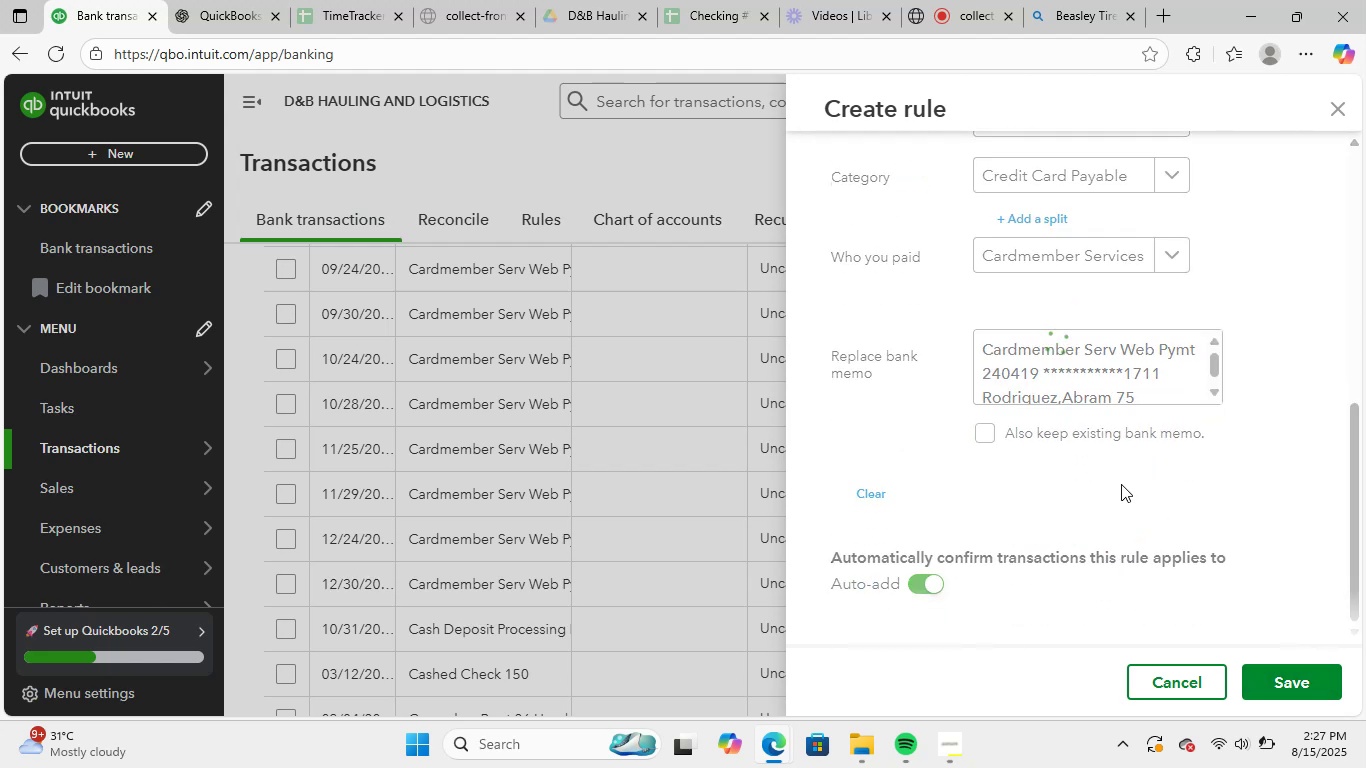 
scroll: coordinate [776, 472], scroll_direction: up, amount: 2.0
 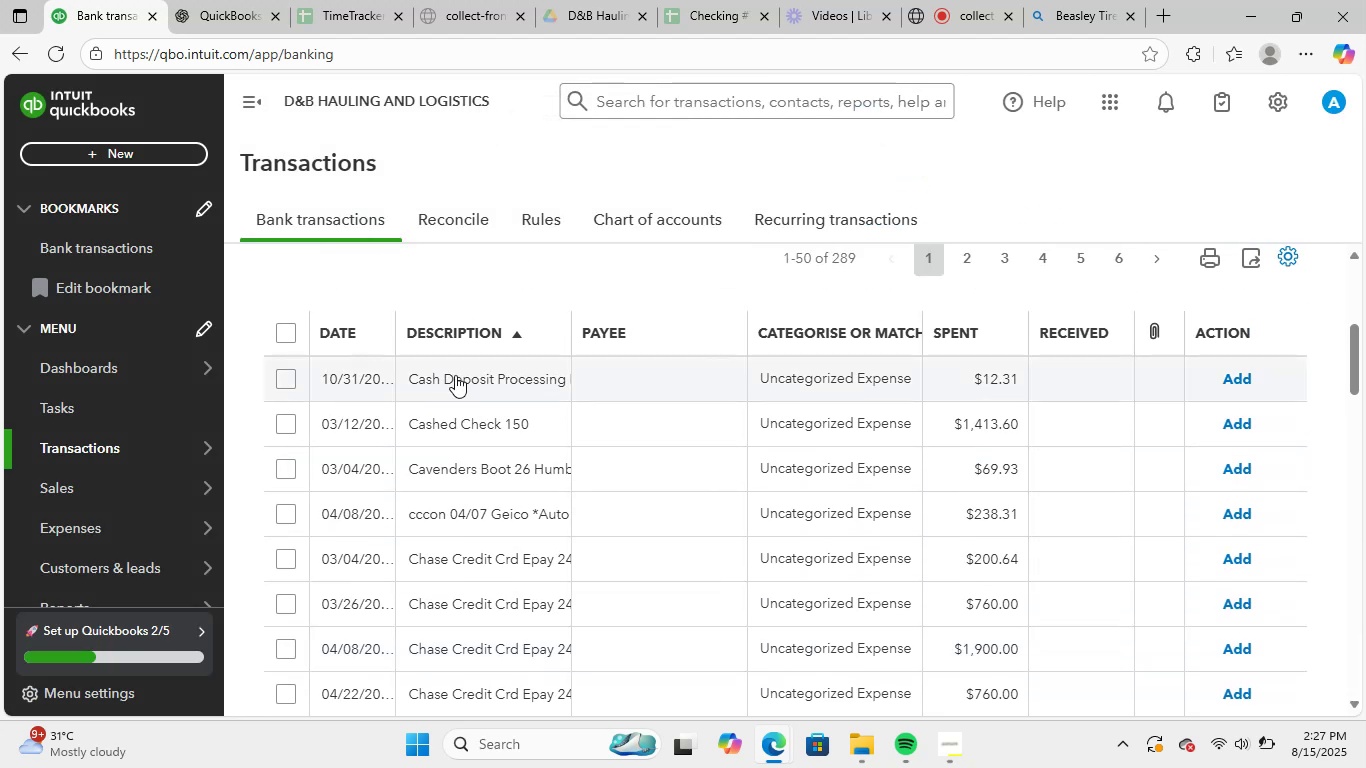 
left_click([469, 378])
 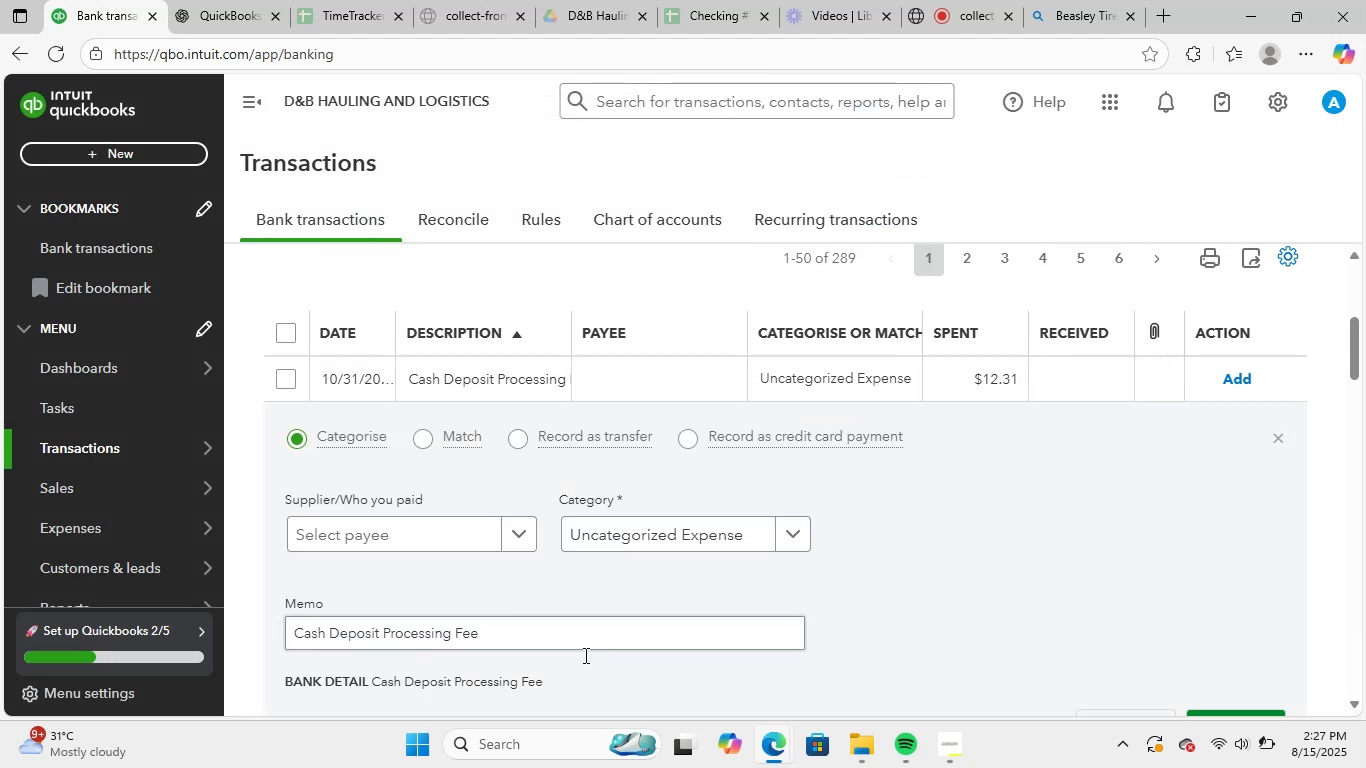 
left_click_drag(start_coordinate=[567, 628], to_coordinate=[254, 605])
 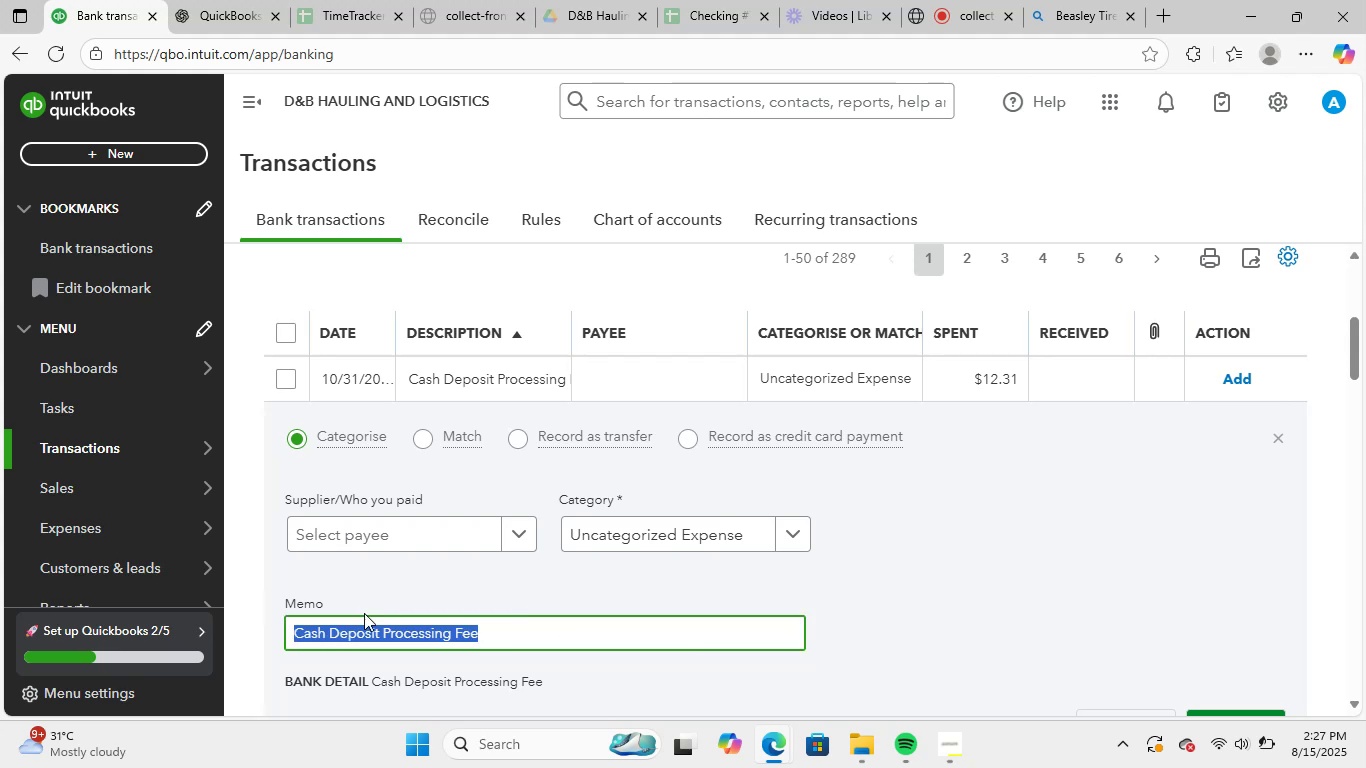 
key(Control+C)
 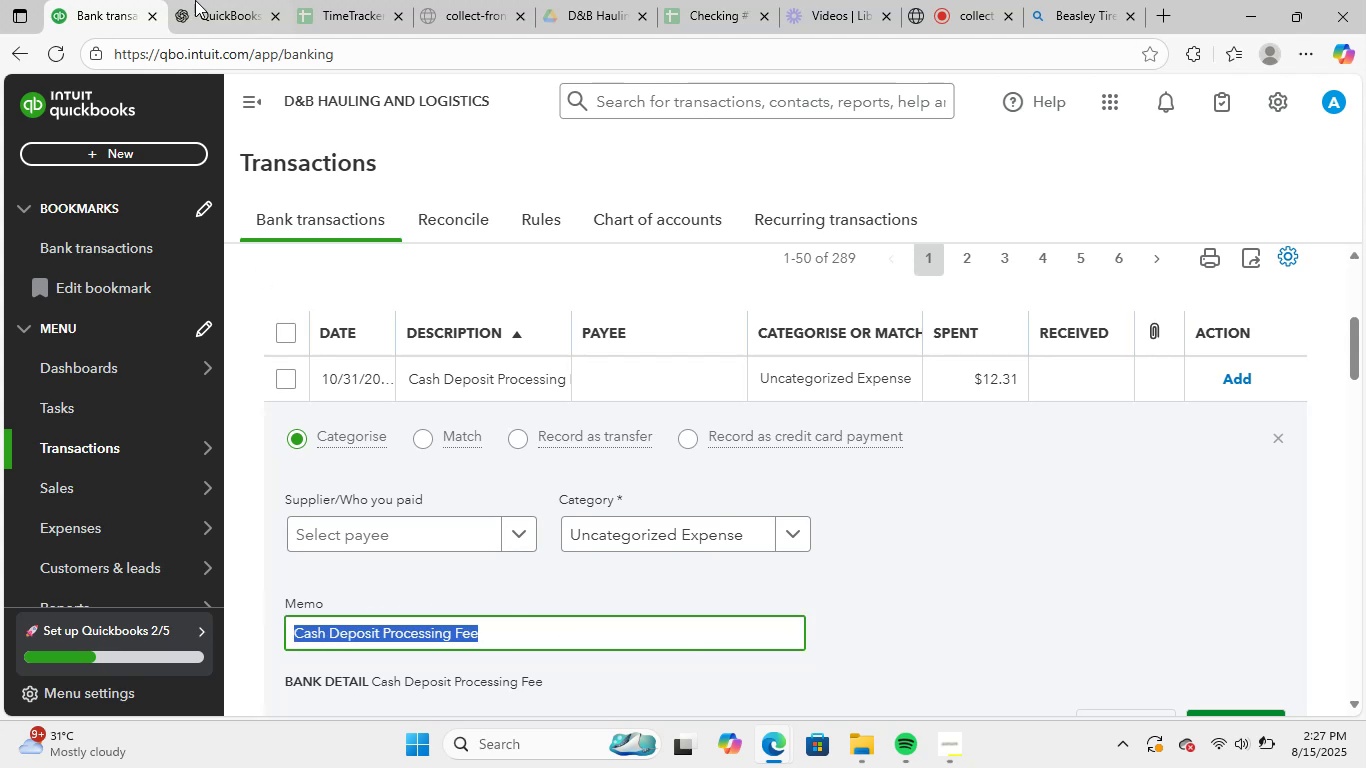 
left_click([232, 0])
 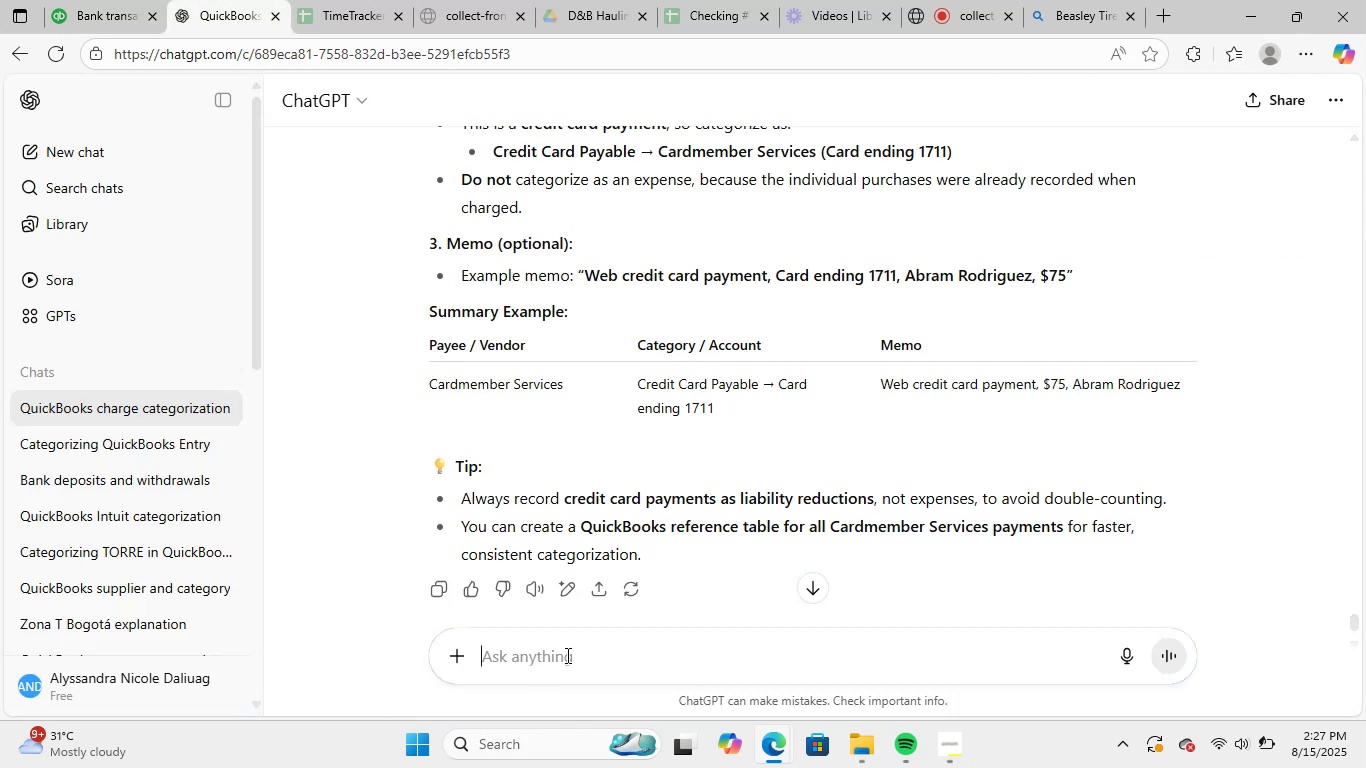 
left_click([574, 650])
 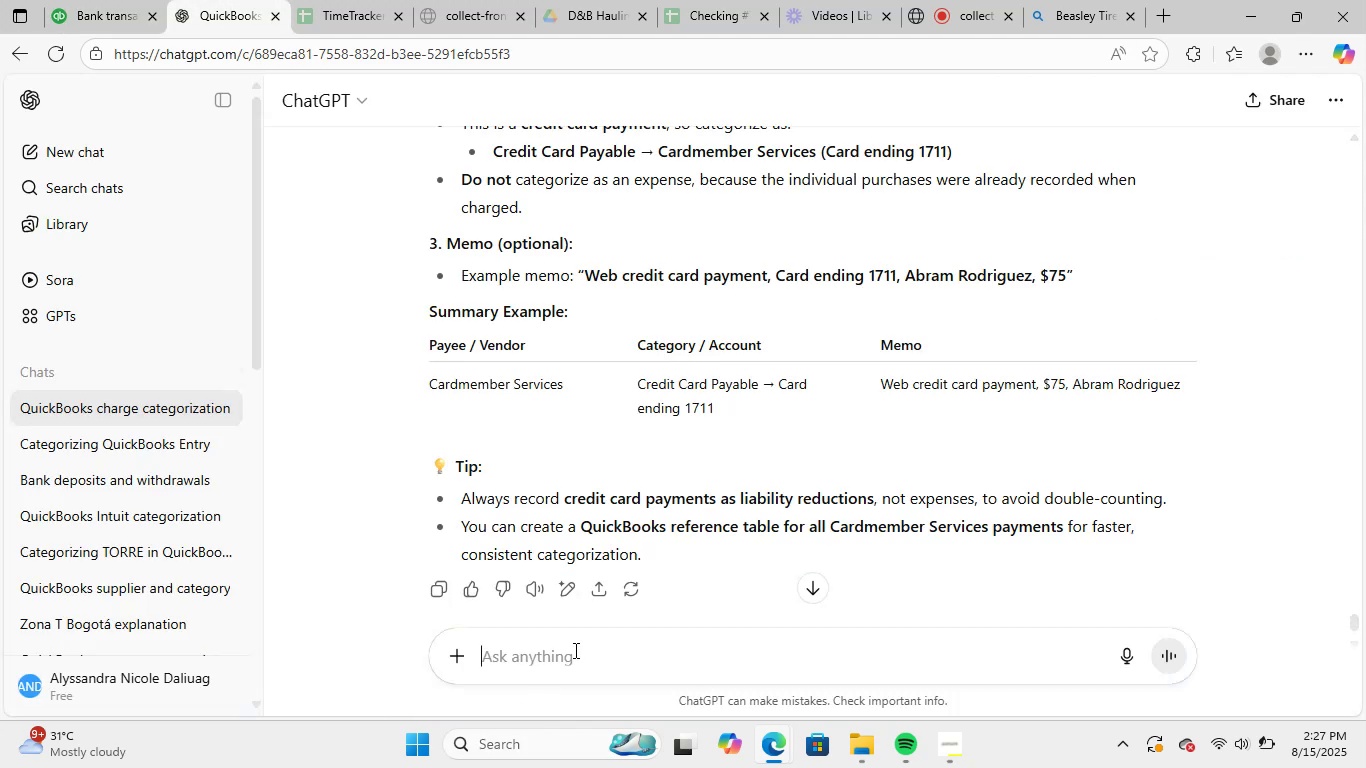 
key(Control+ControlLeft)
 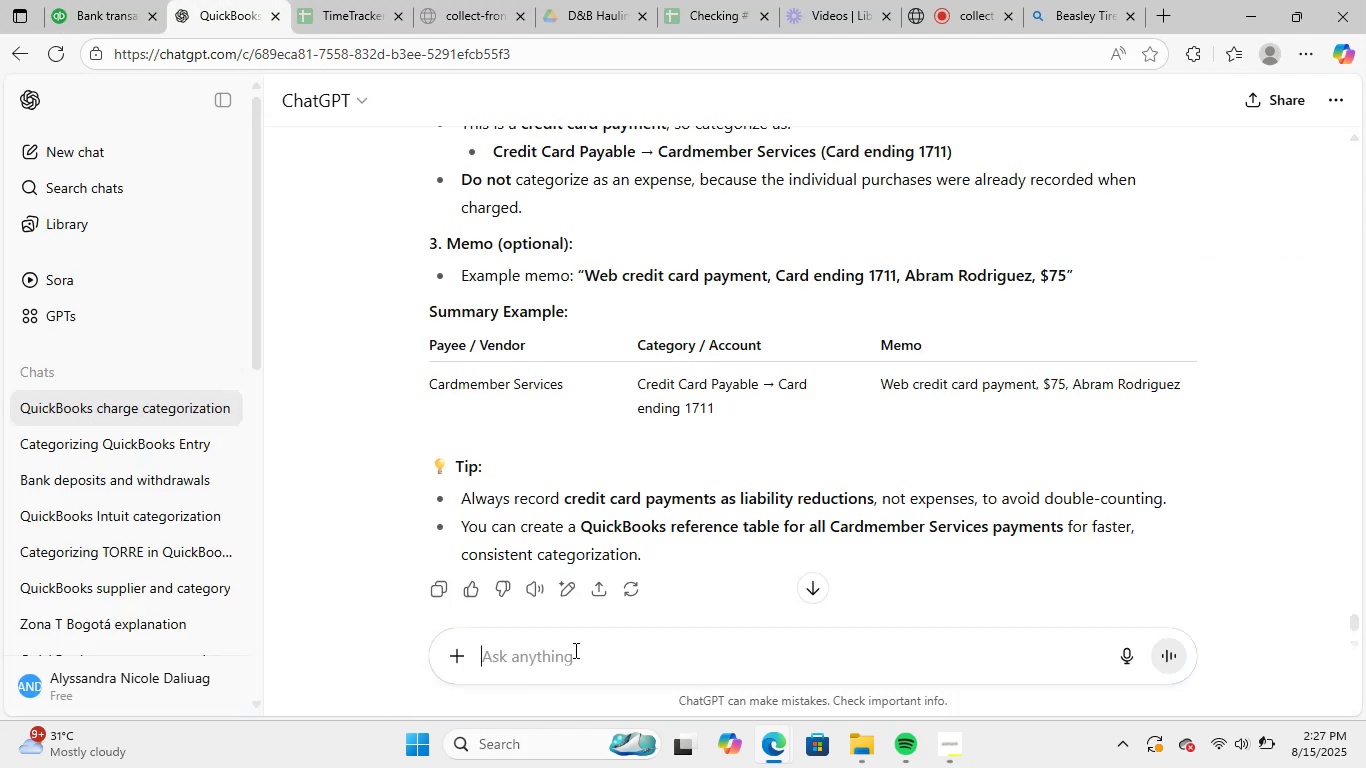 
key(Control+V)
 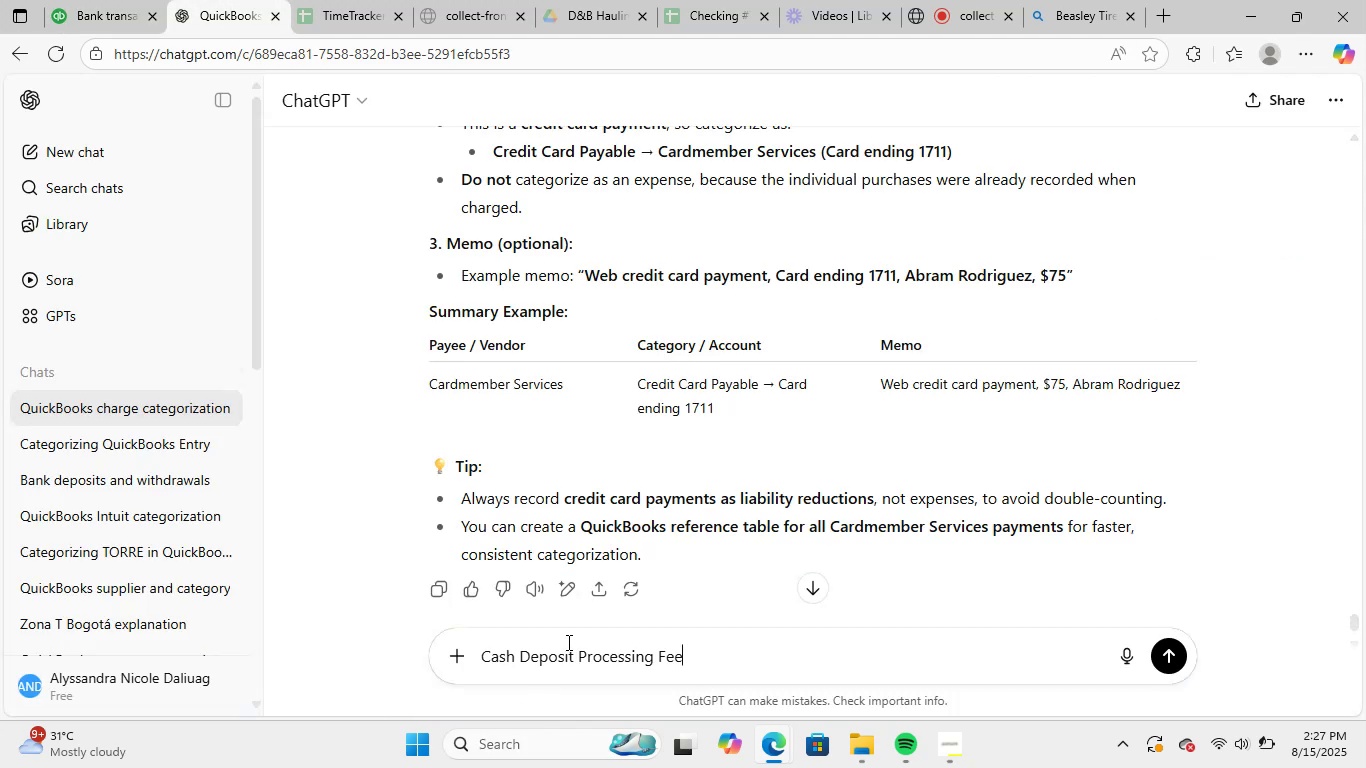 
key(NumpadEnter)
 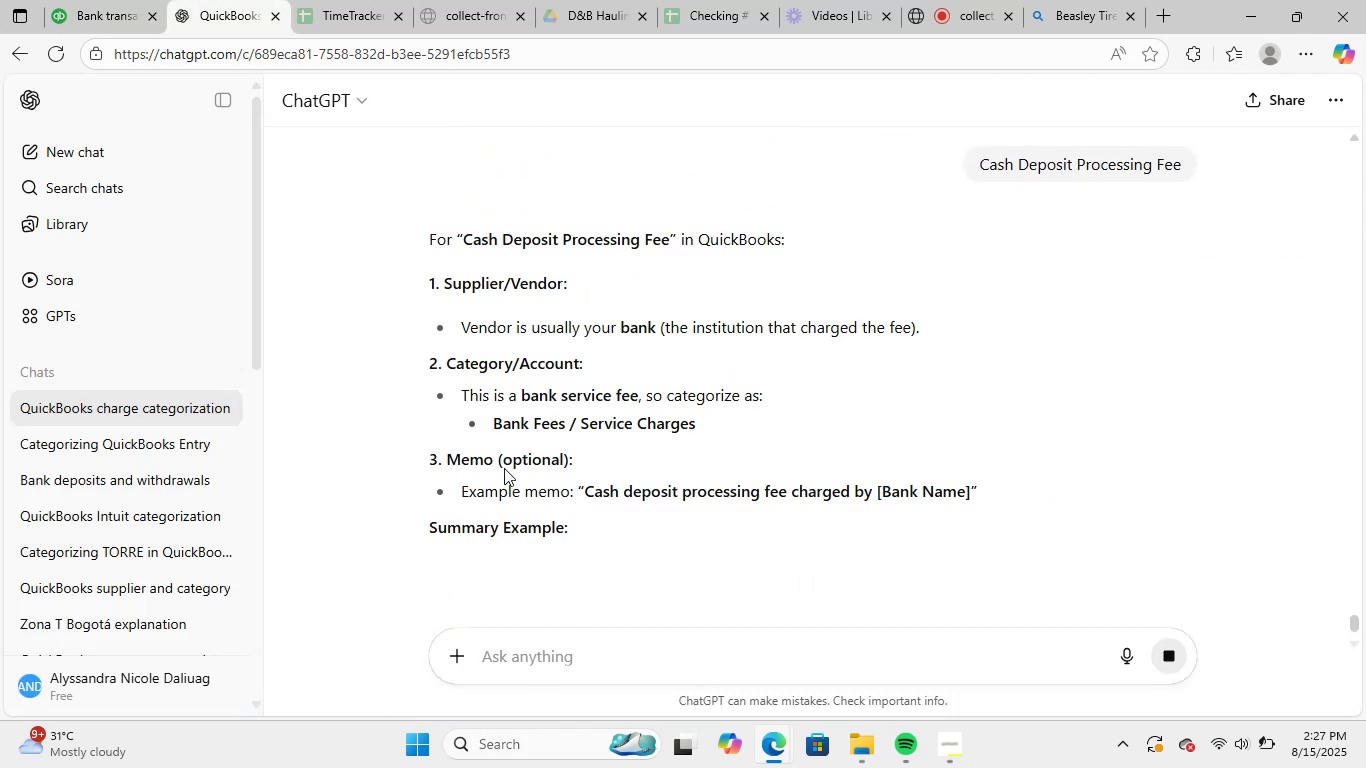 
wait(5.01)
 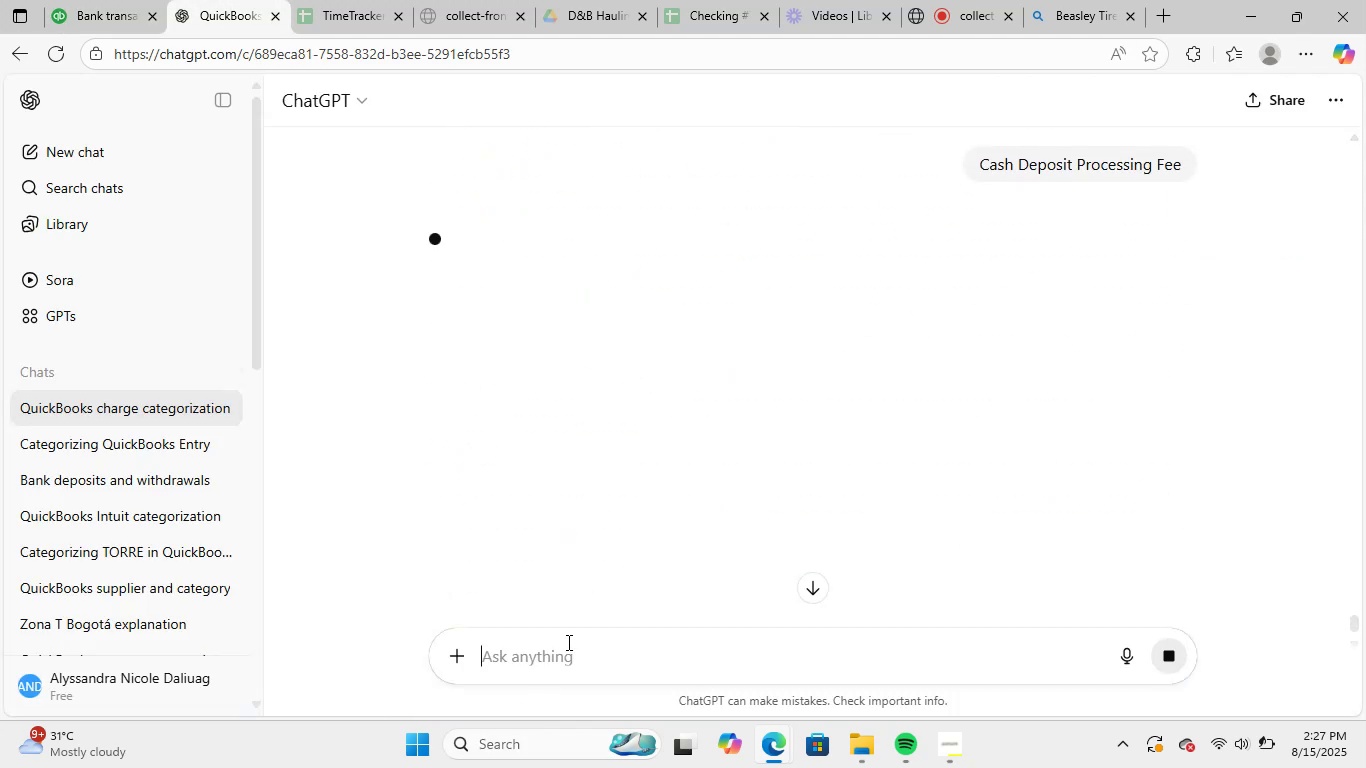 
scroll: coordinate [769, 338], scroll_direction: down, amount: 1.0
 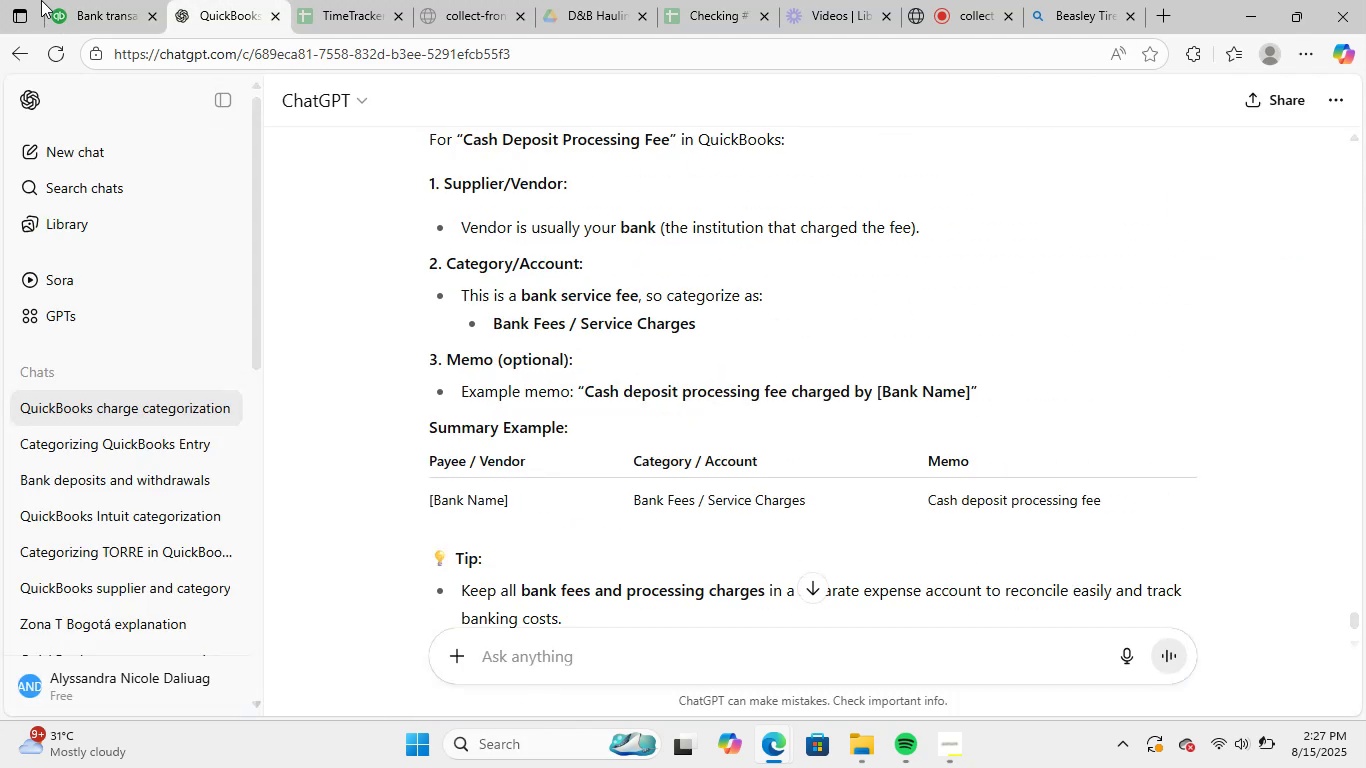 
left_click([89, 0])
 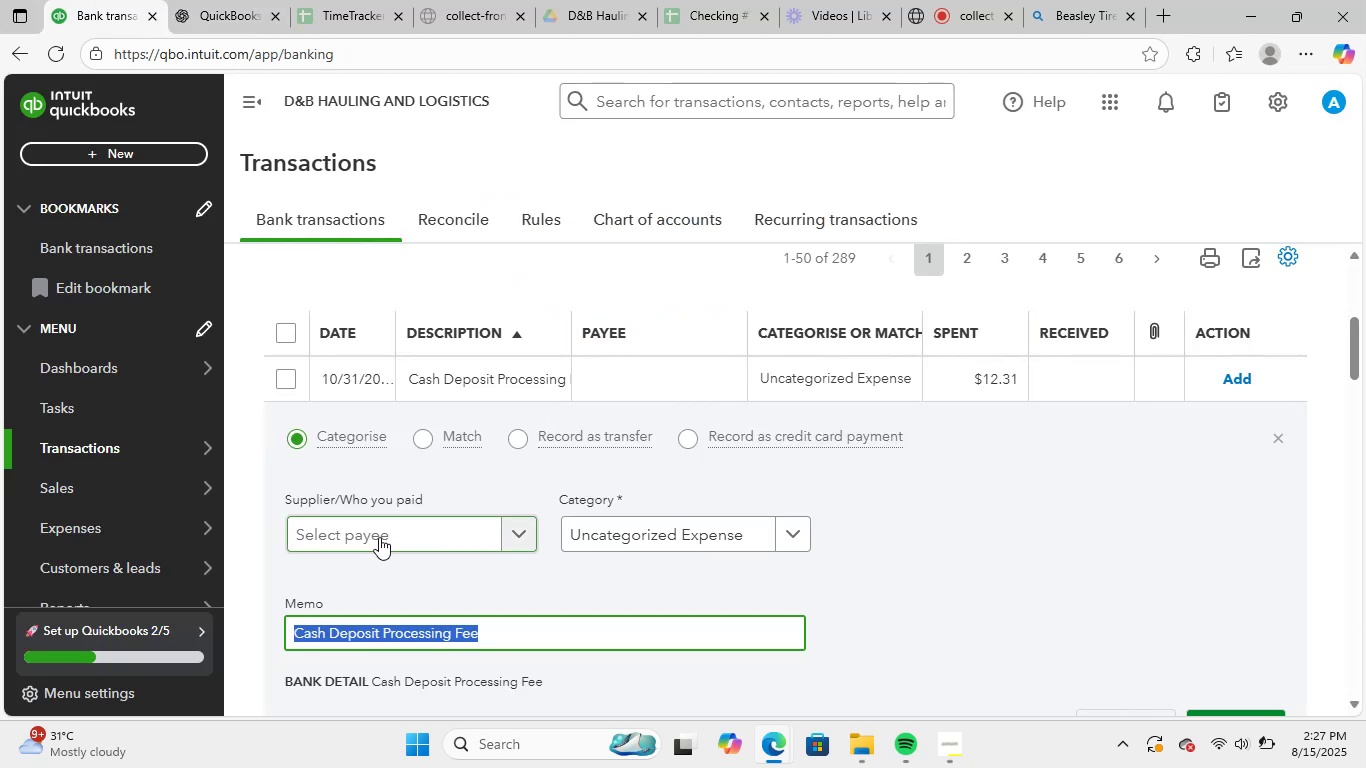 
type(unk)
 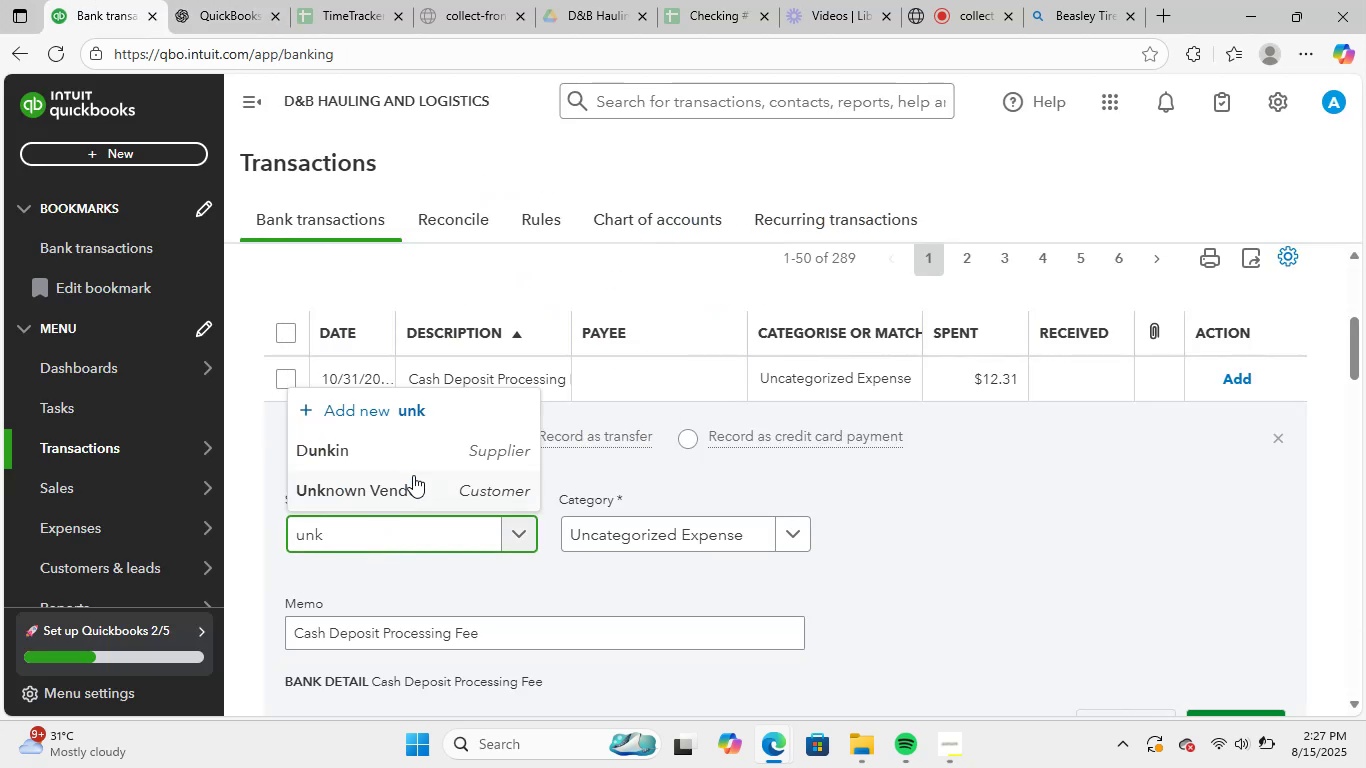 
left_click([413, 493])
 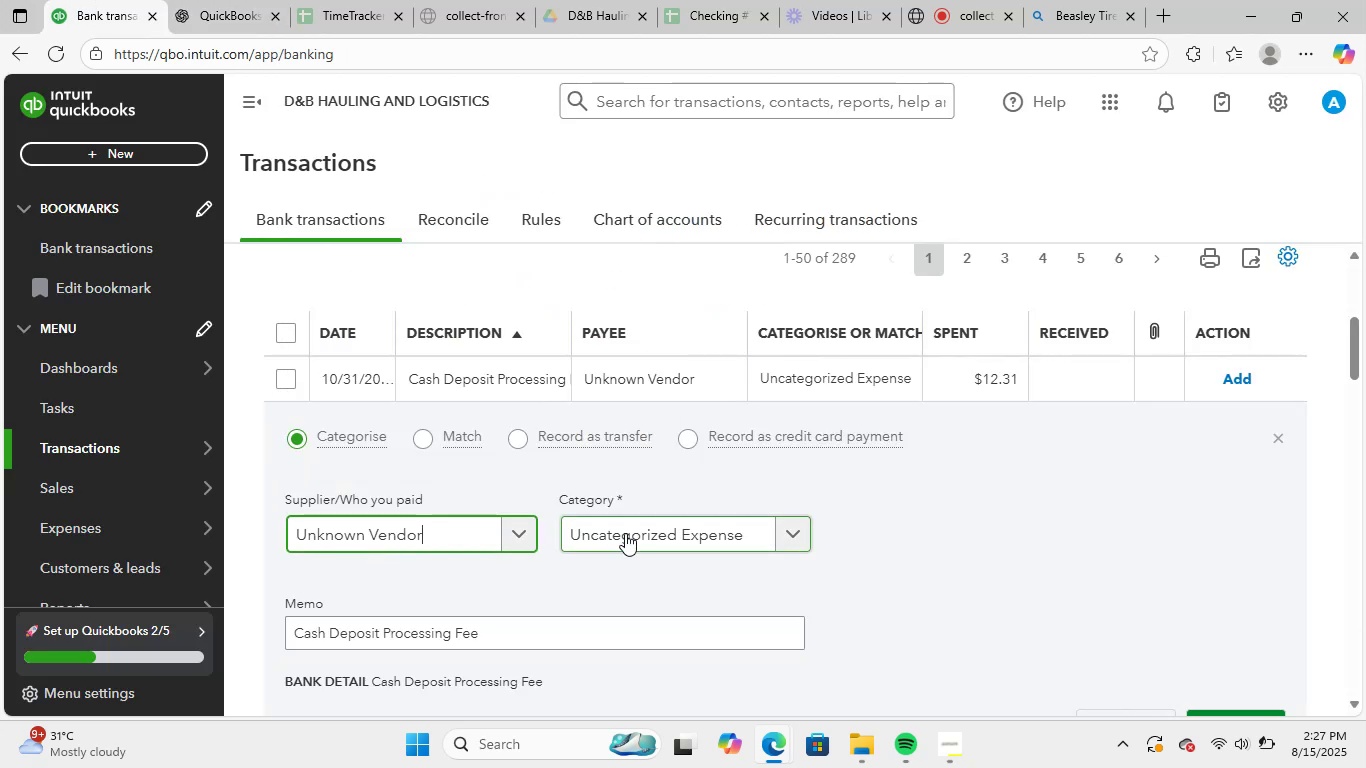 
left_click([626, 531])
 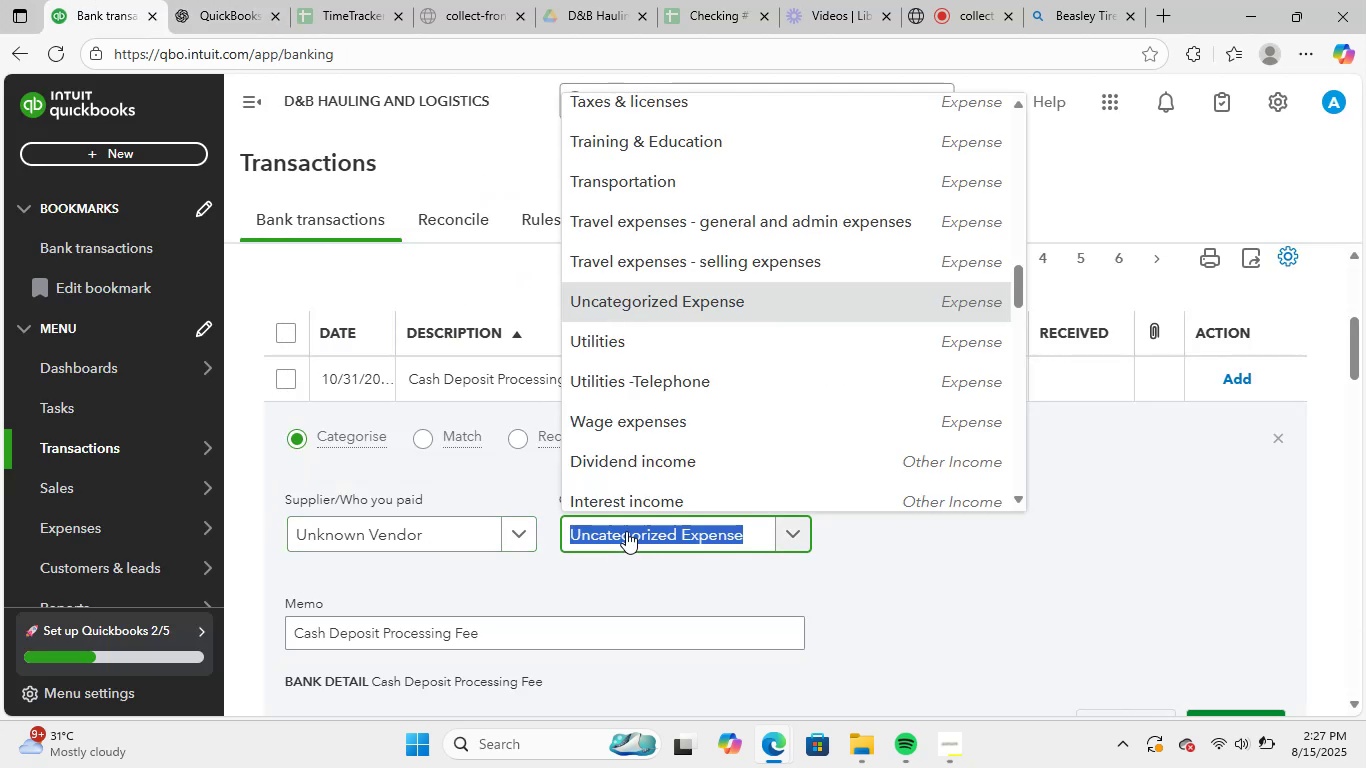 
type(bank)
 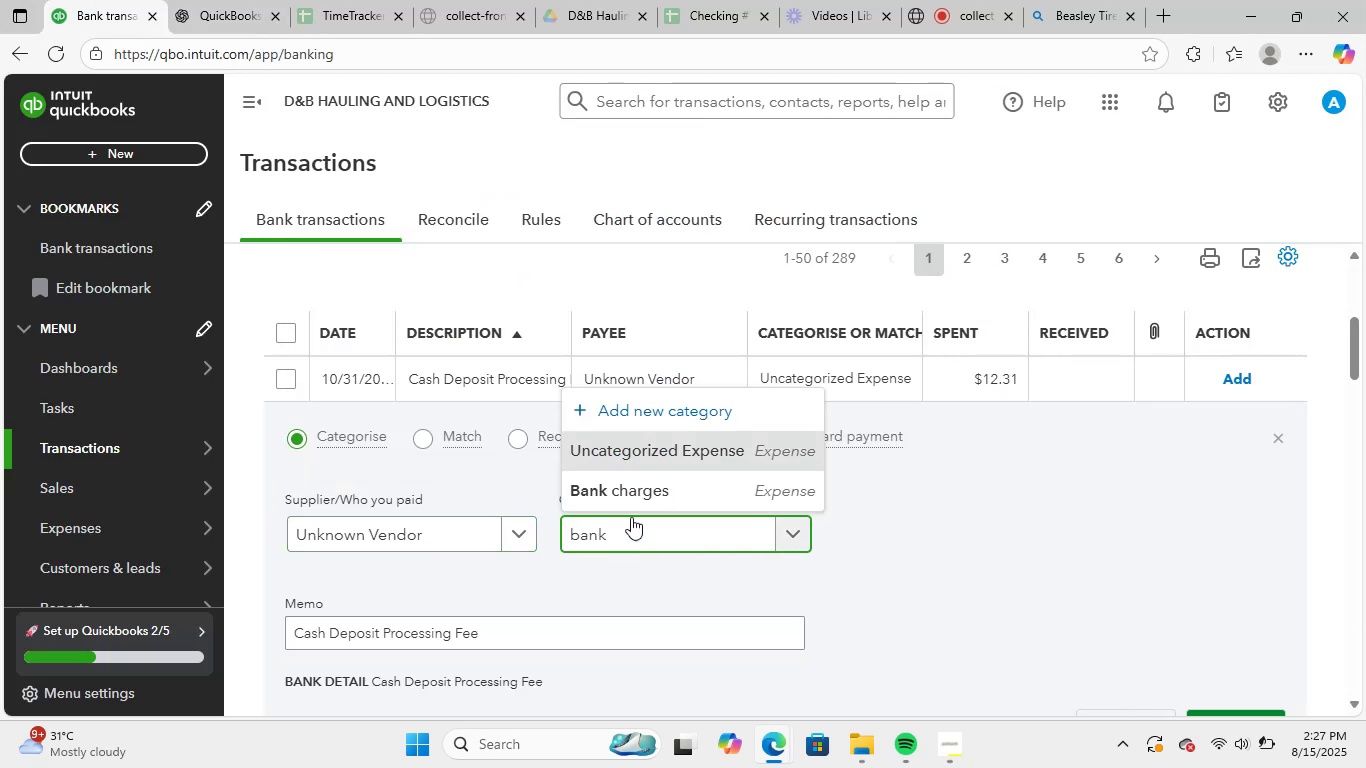 
left_click([666, 484])
 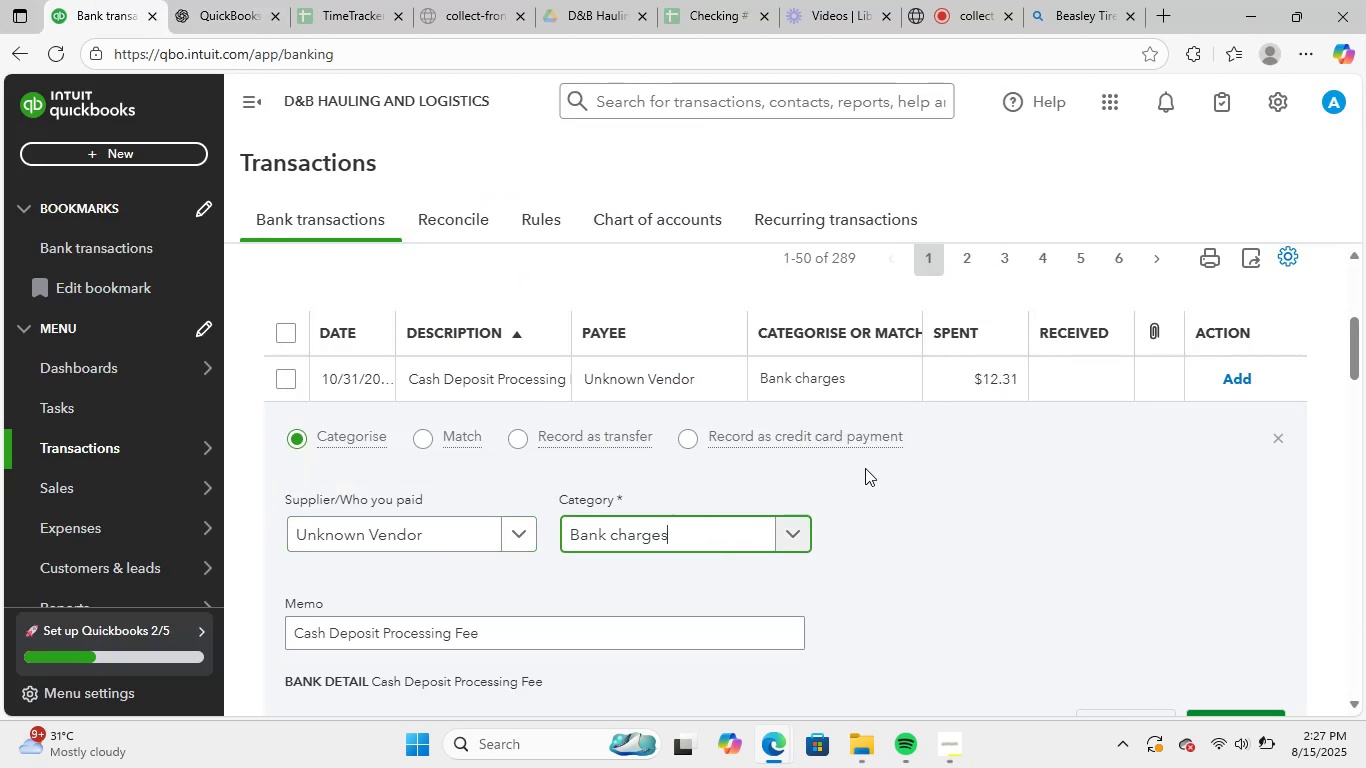 
scroll: coordinate [886, 467], scroll_direction: down, amount: 2.0
 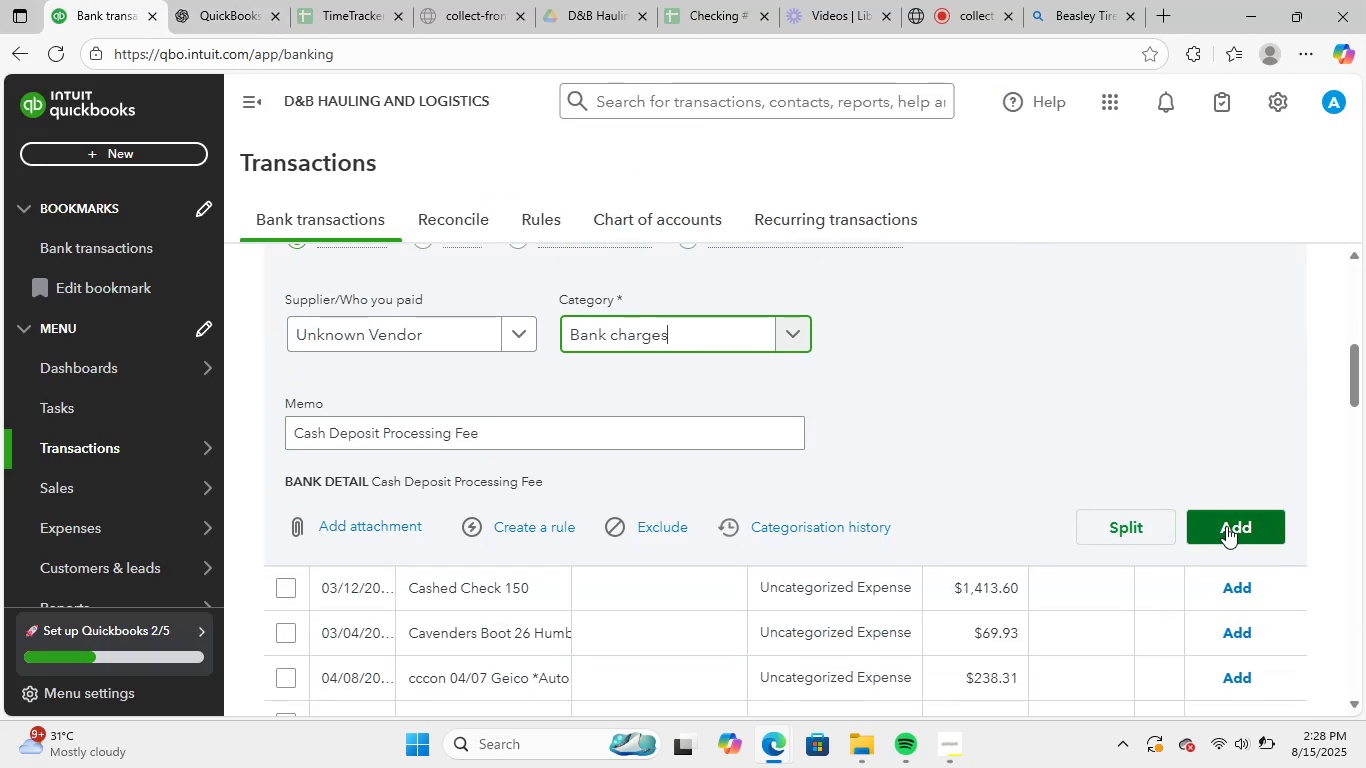 
left_click([1237, 525])
 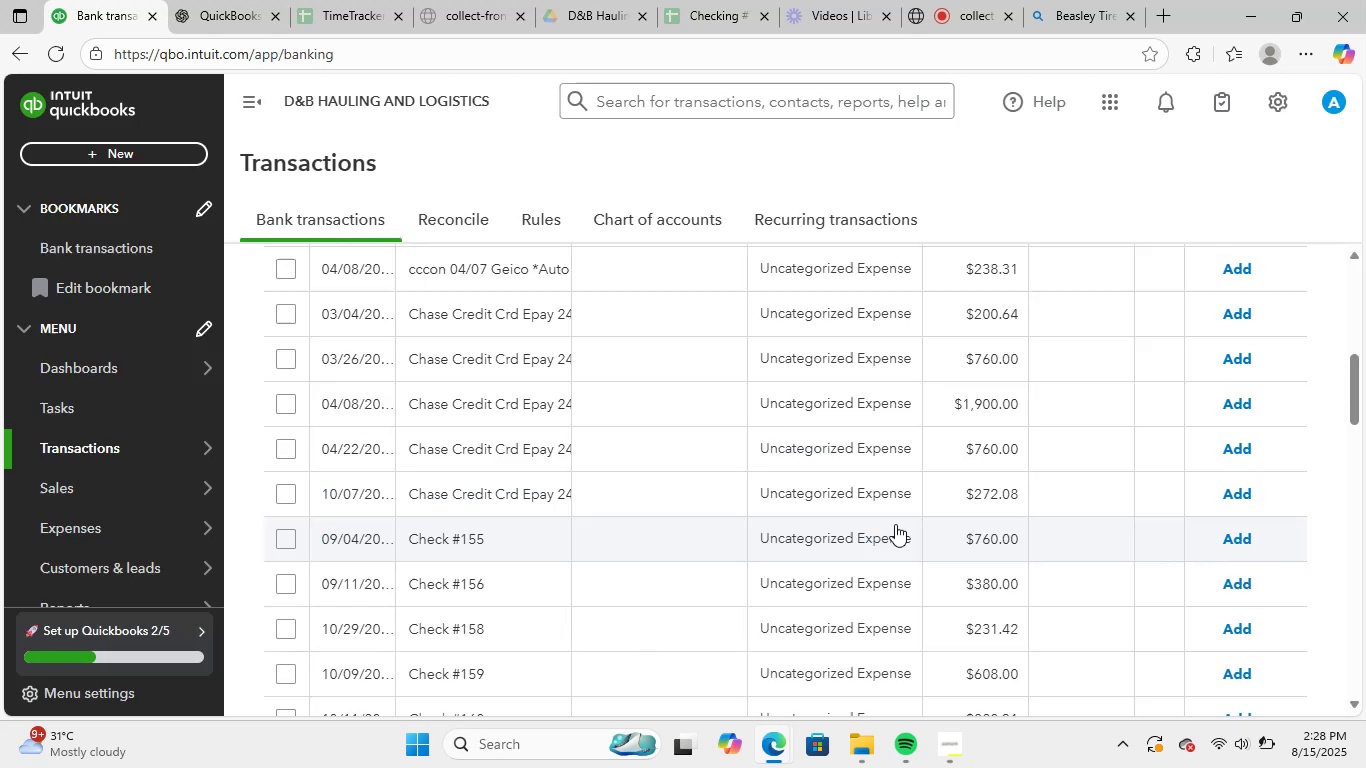 
scroll: coordinate [434, 555], scroll_direction: up, amount: 2.0
 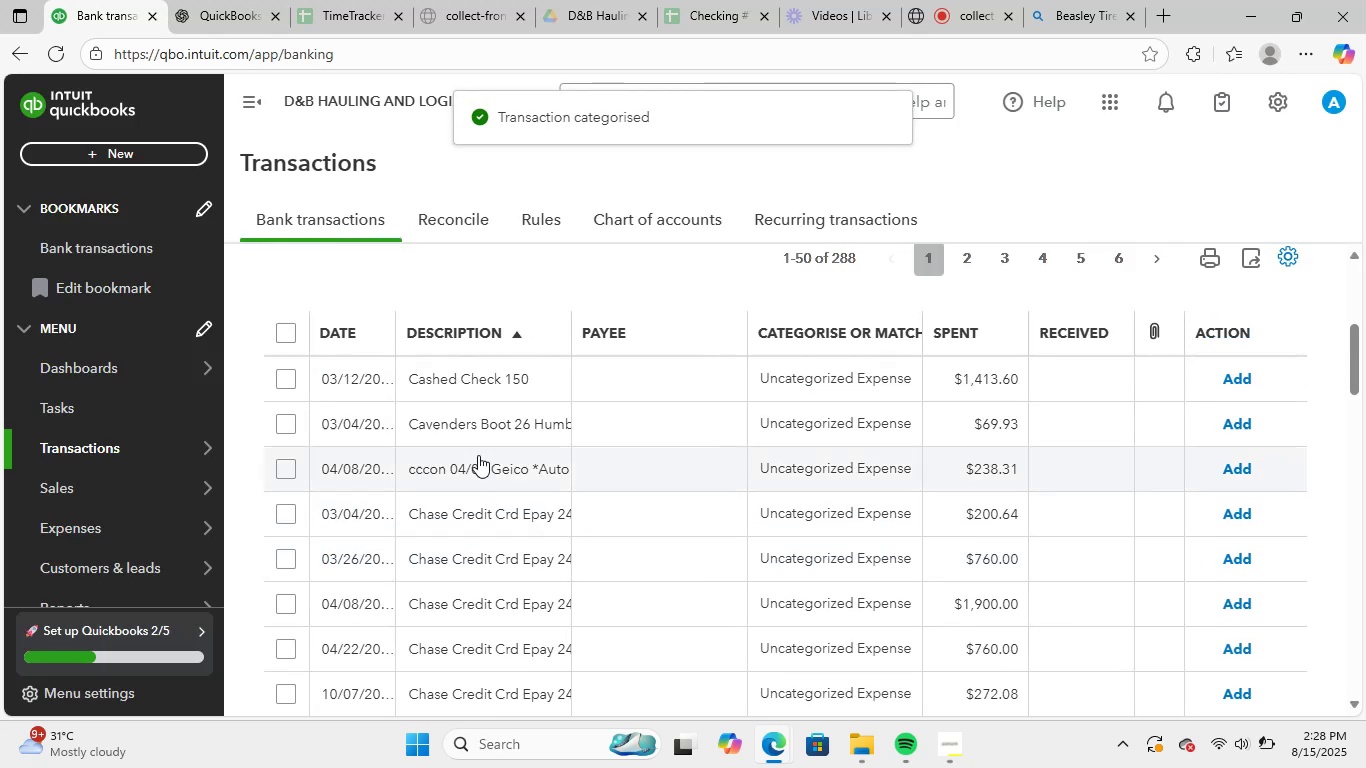 
left_click([511, 386])
 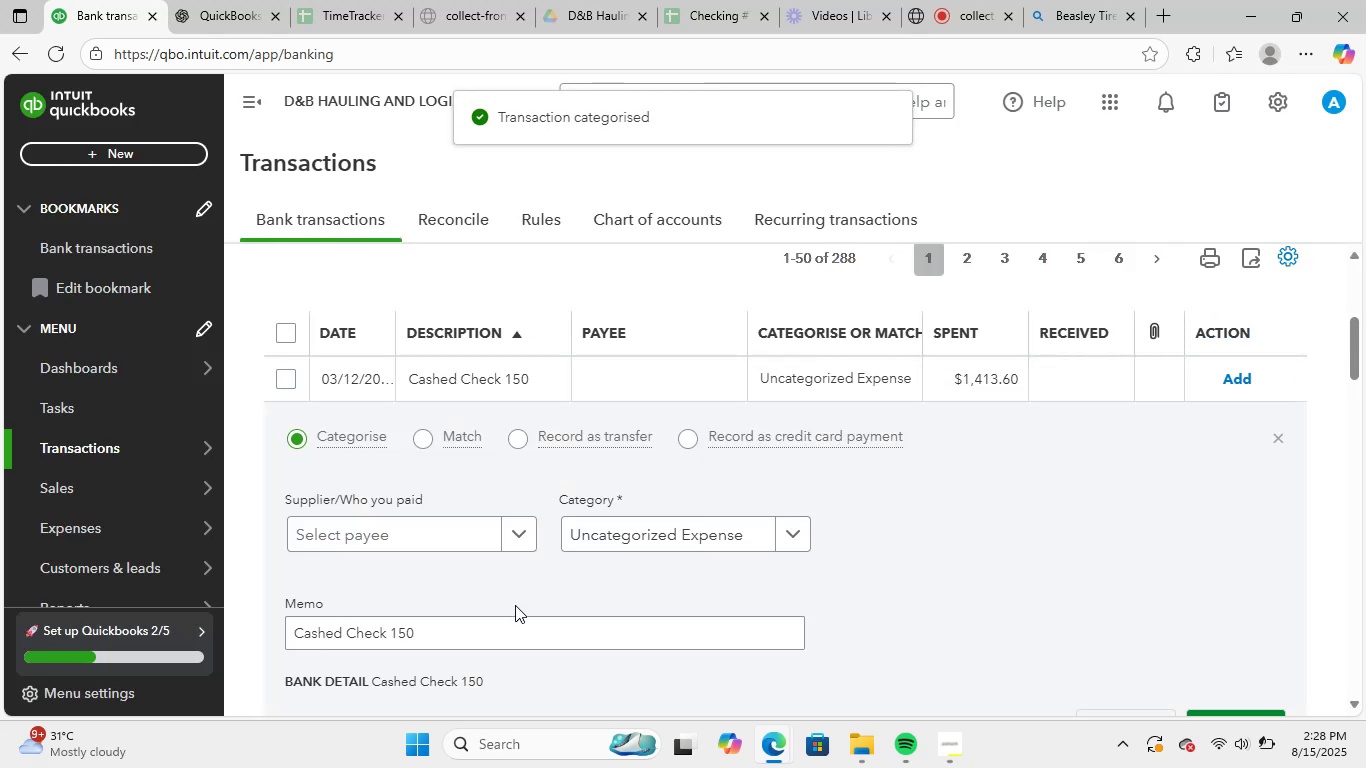 
left_click_drag(start_coordinate=[474, 633], to_coordinate=[257, 629])
 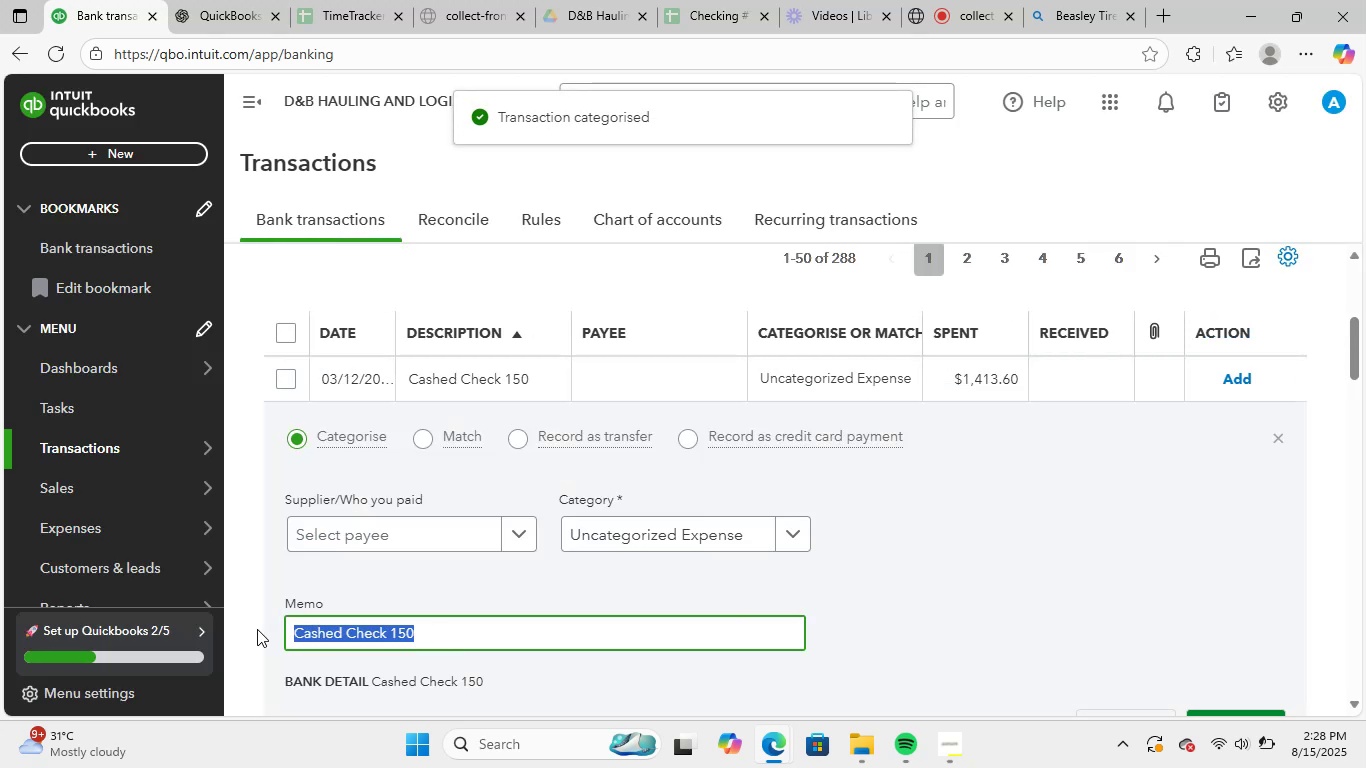 
key(Control+ControlLeft)
 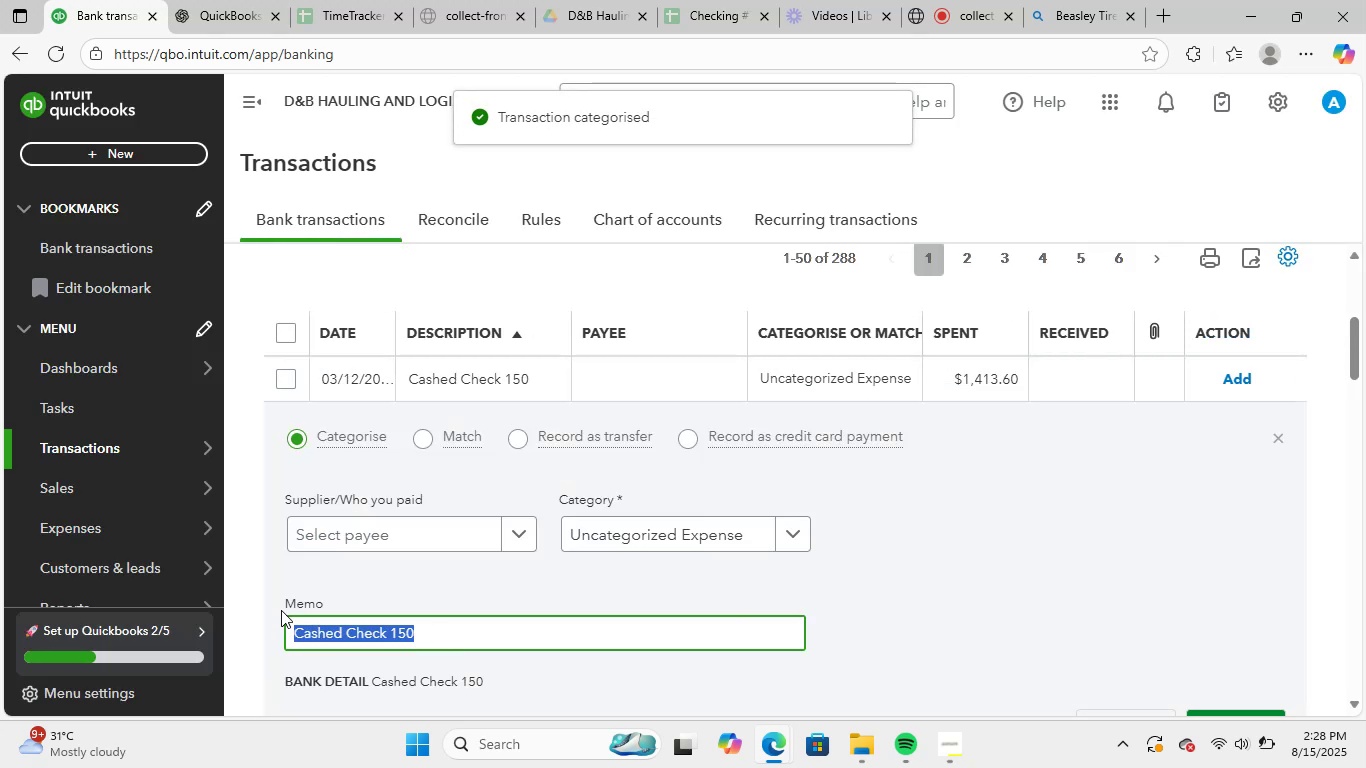 
key(Control+C)
 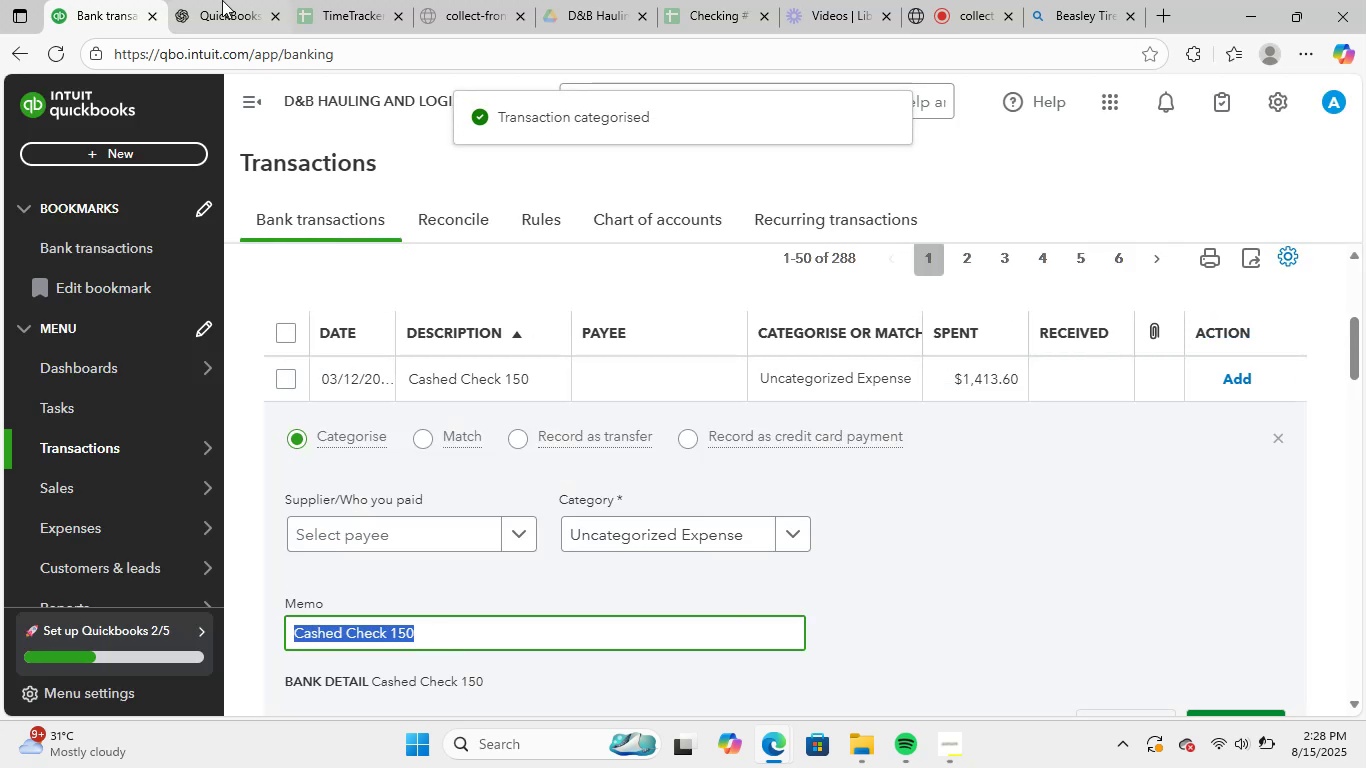 
left_click([221, 0])
 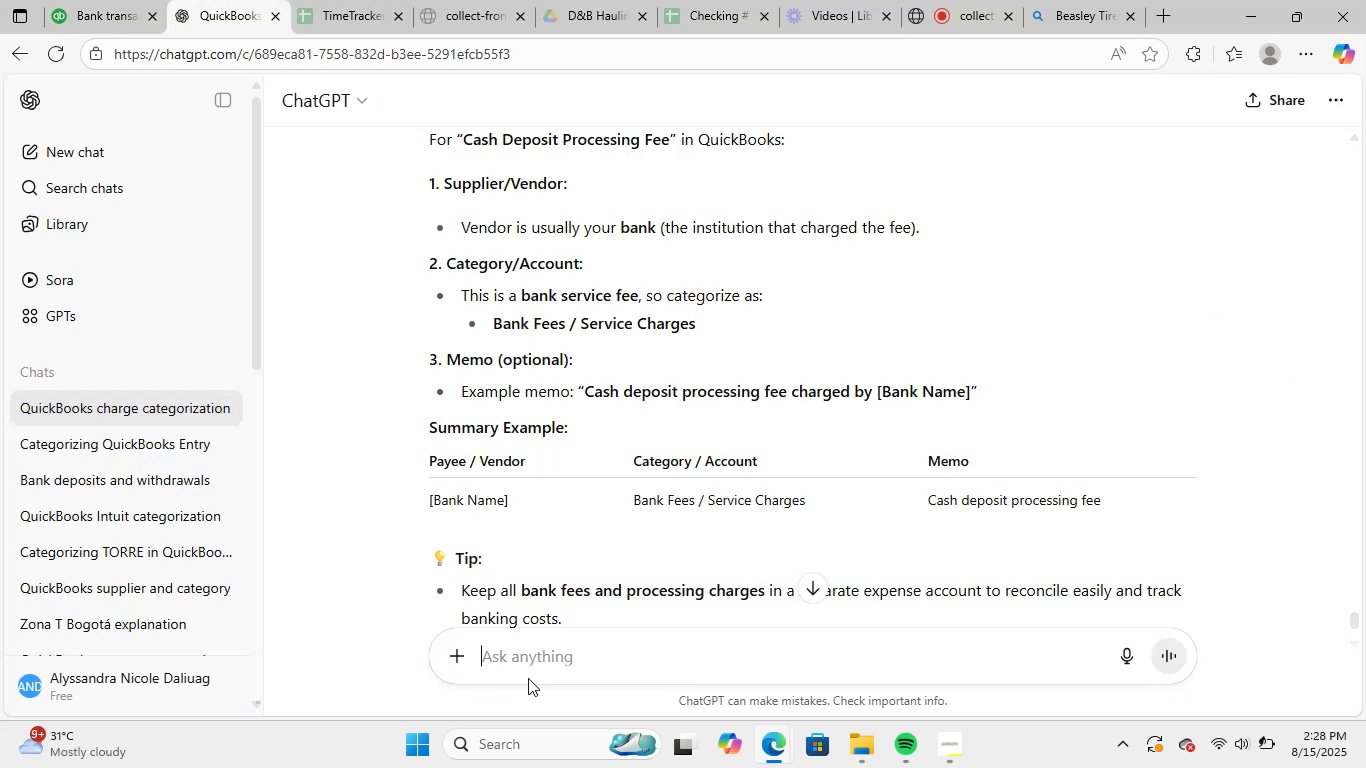 
left_click([538, 666])
 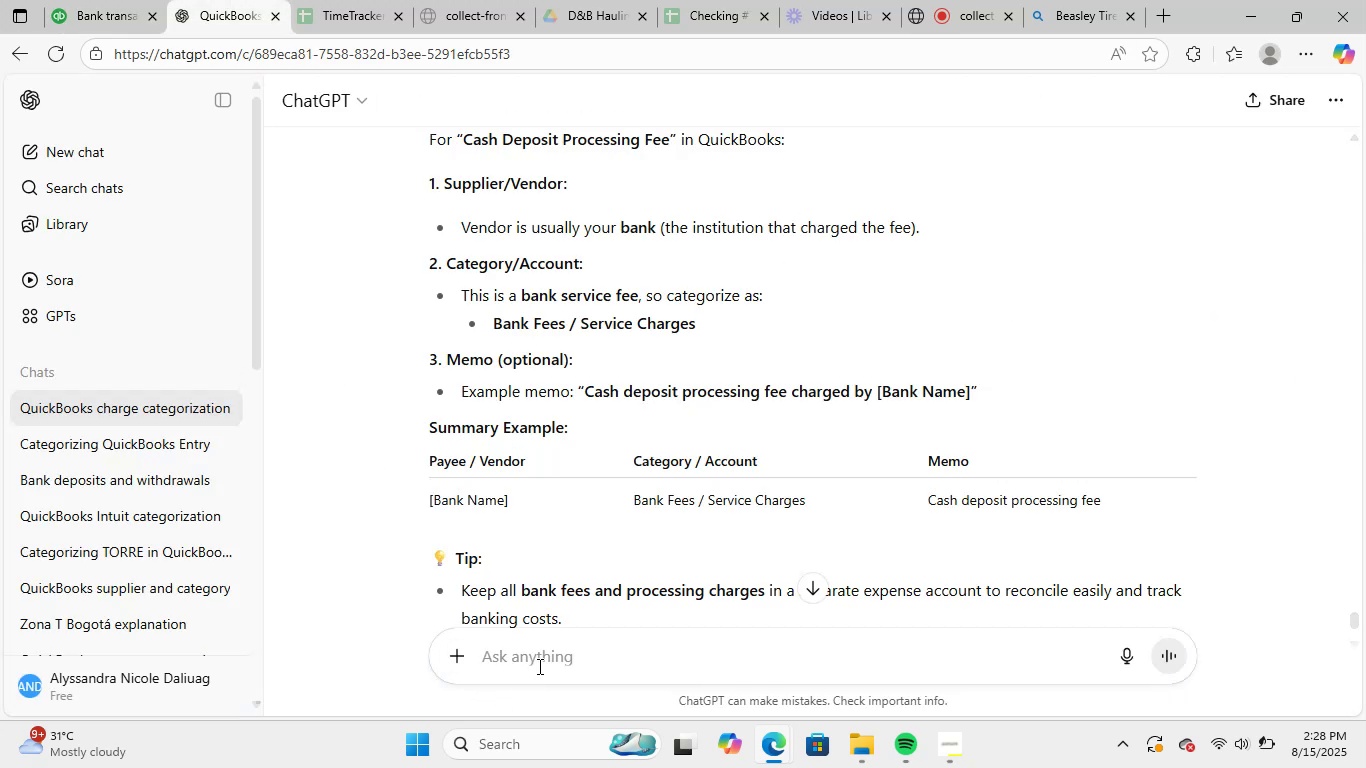 
key(Control+ControlLeft)
 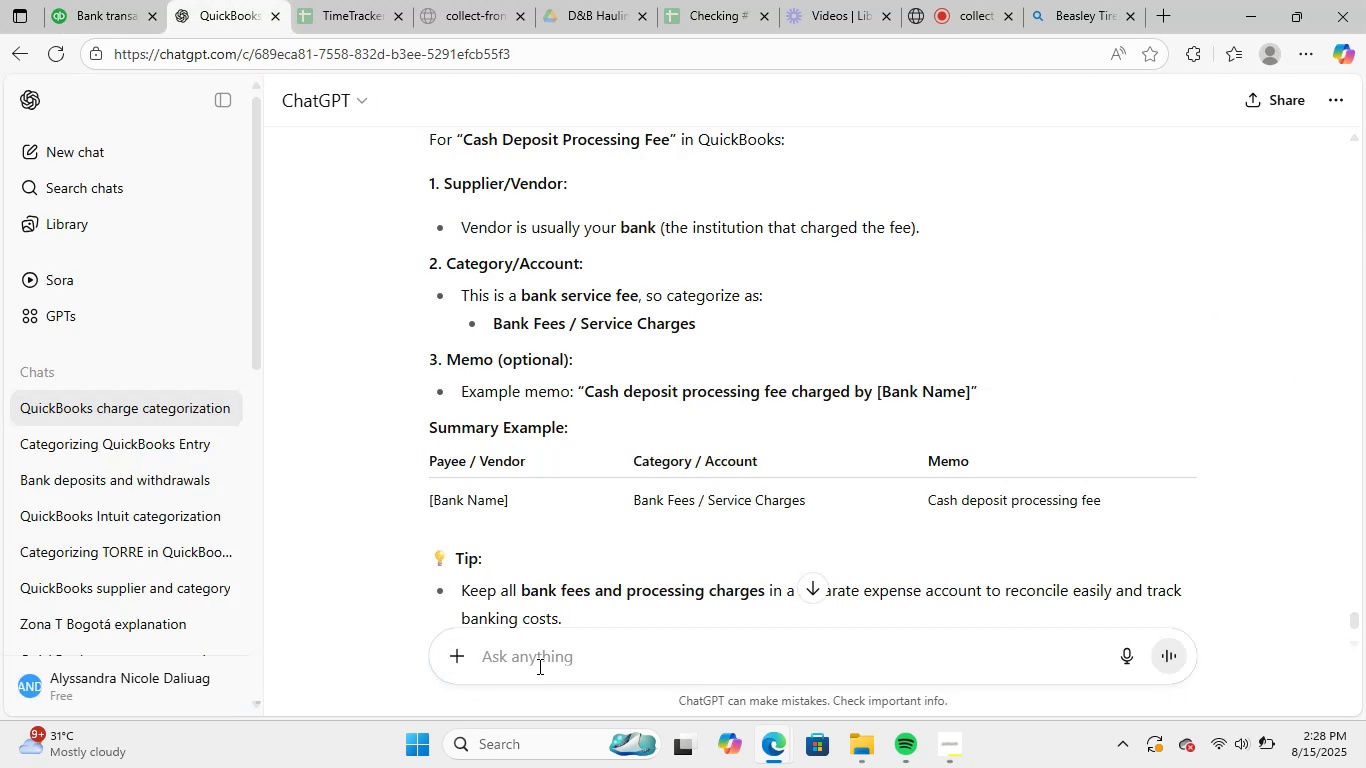 
key(Control+V)
 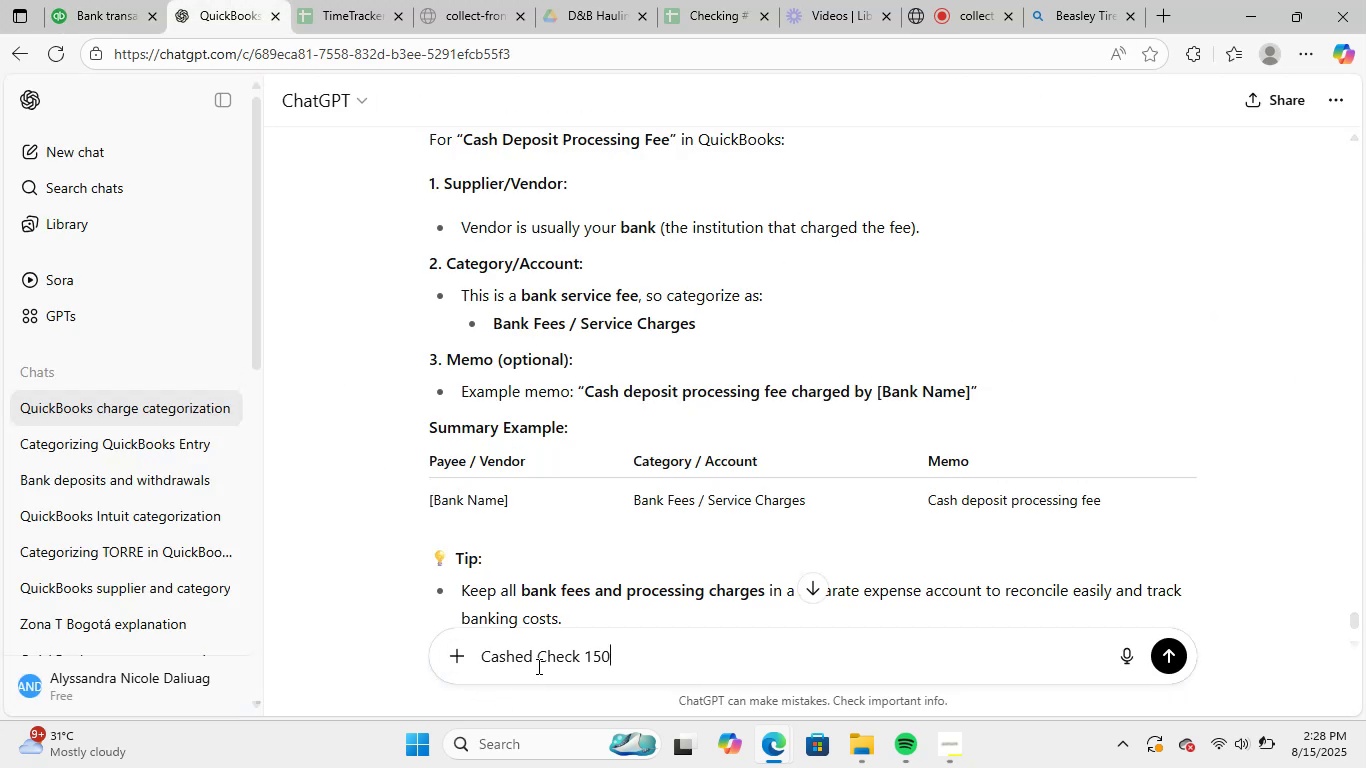 
key(NumpadEnter)
 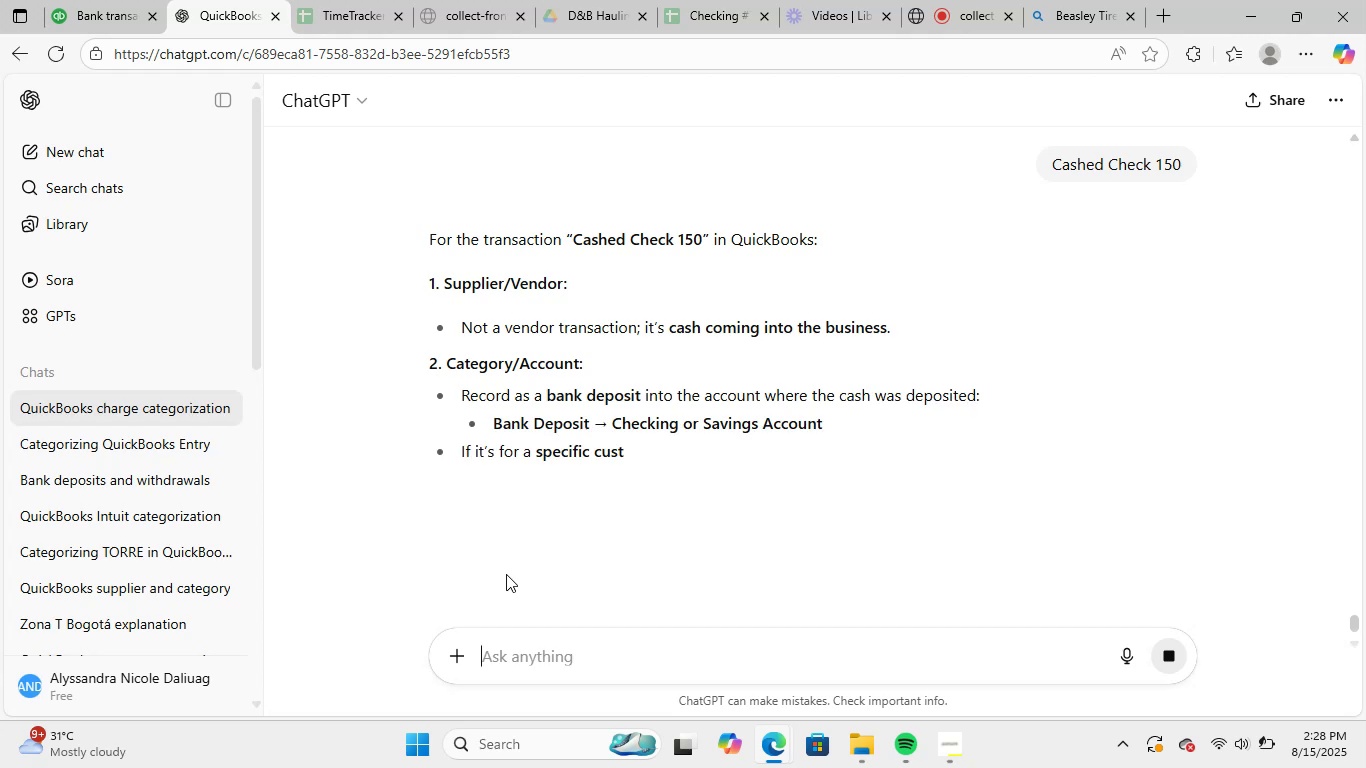 
wait(8.5)
 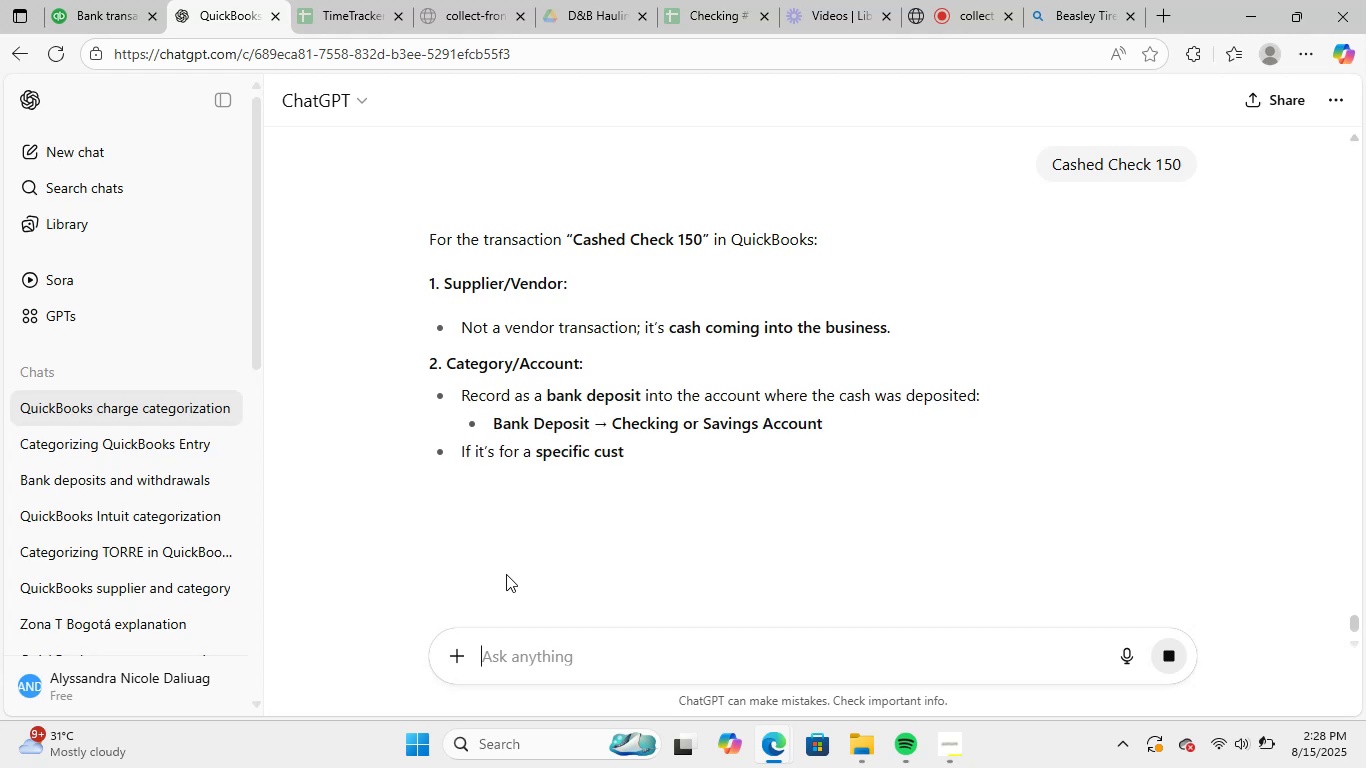 
scroll: coordinate [684, 443], scroll_direction: down, amount: 3.0
 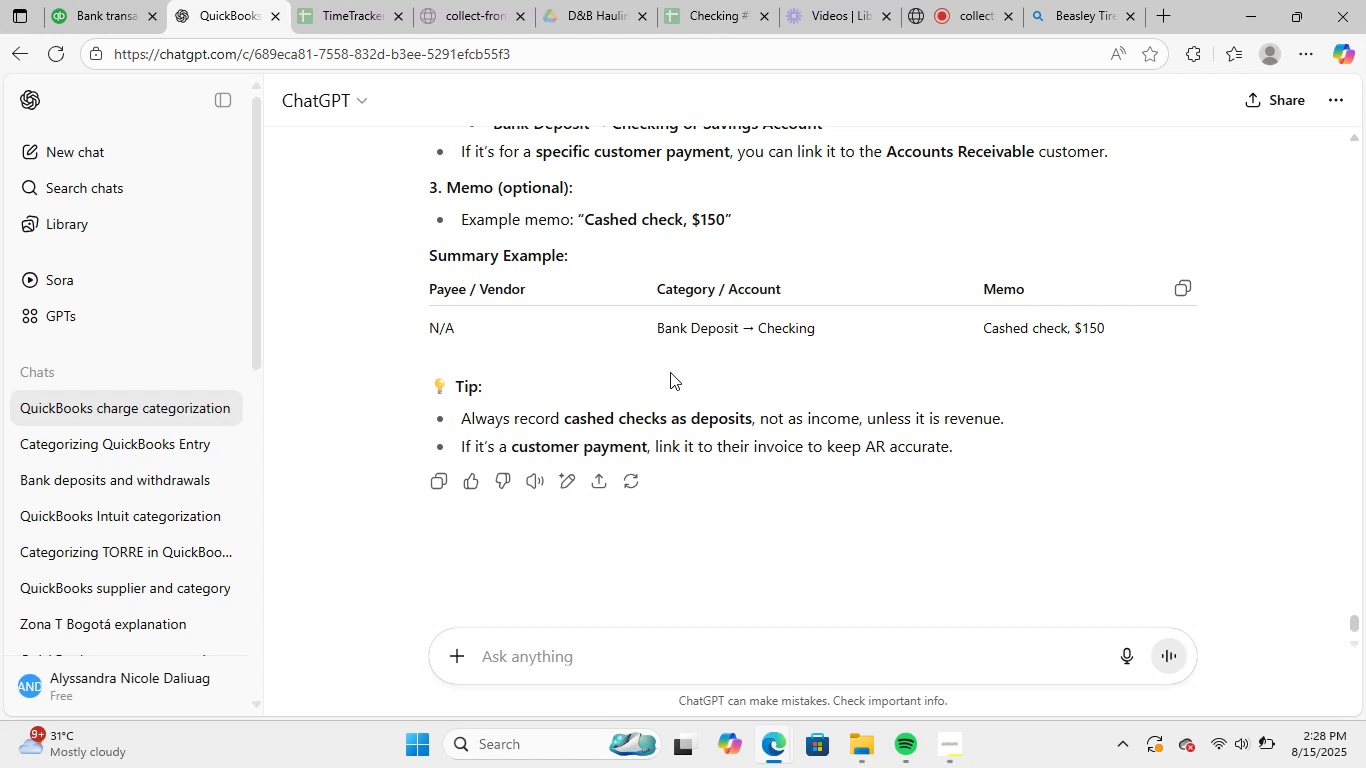 
wait(6.66)
 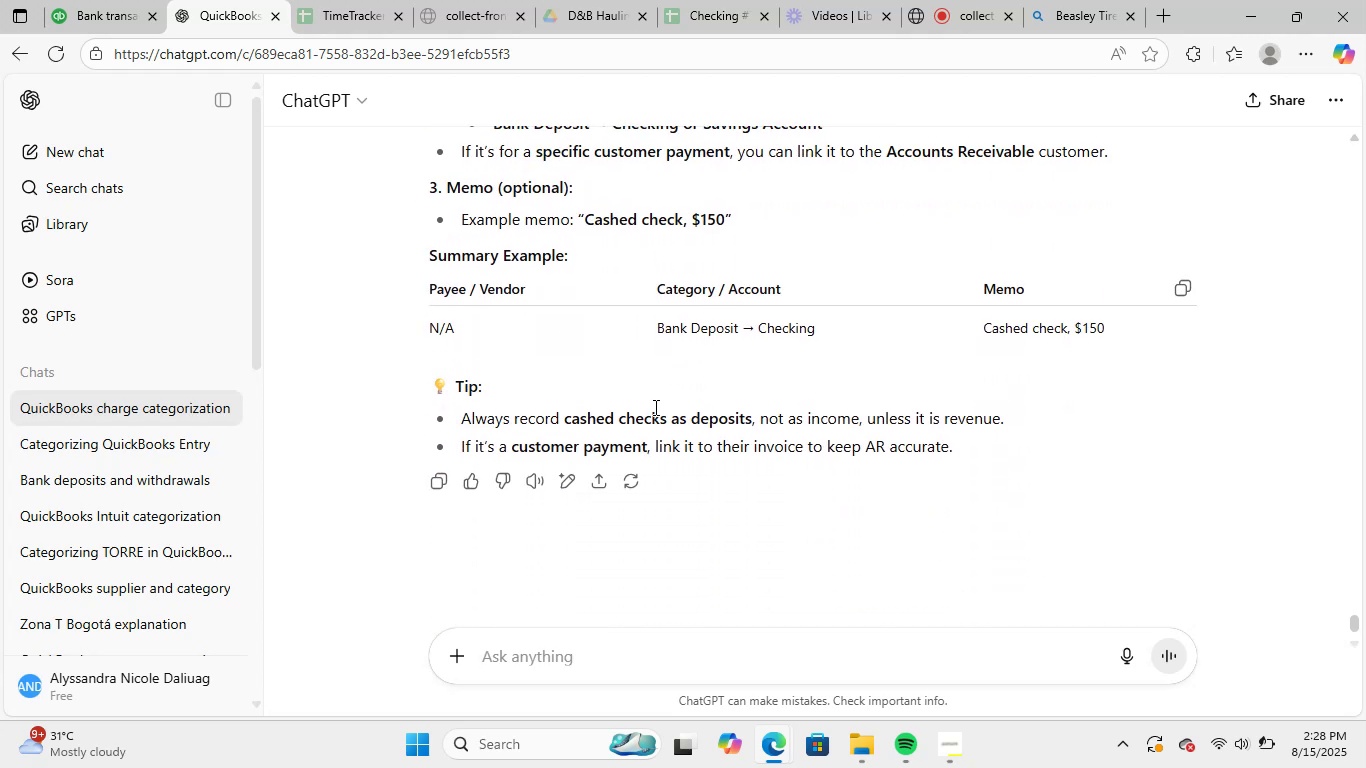 
scroll: coordinate [1055, 510], scroll_direction: up, amount: 67.0
 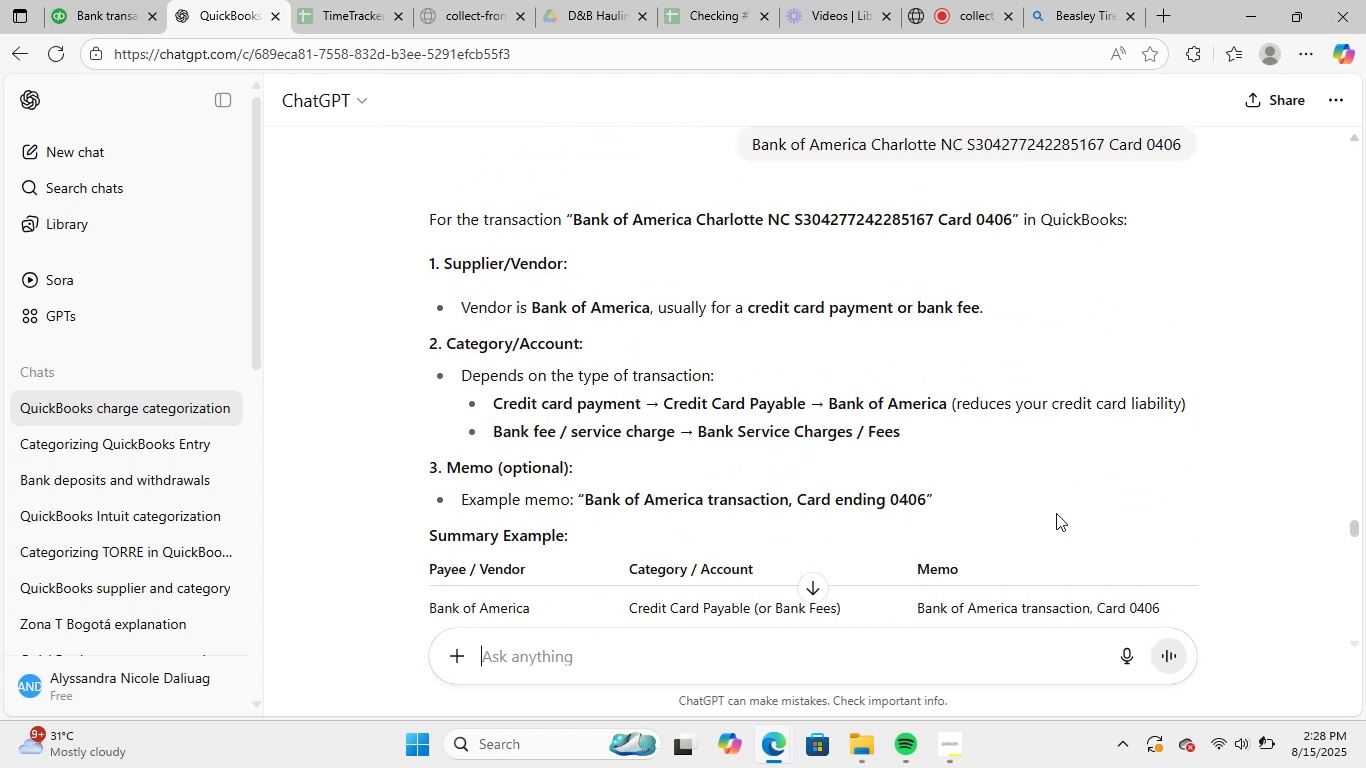 
scroll: coordinate [1052, 533], scroll_direction: up, amount: 22.0
 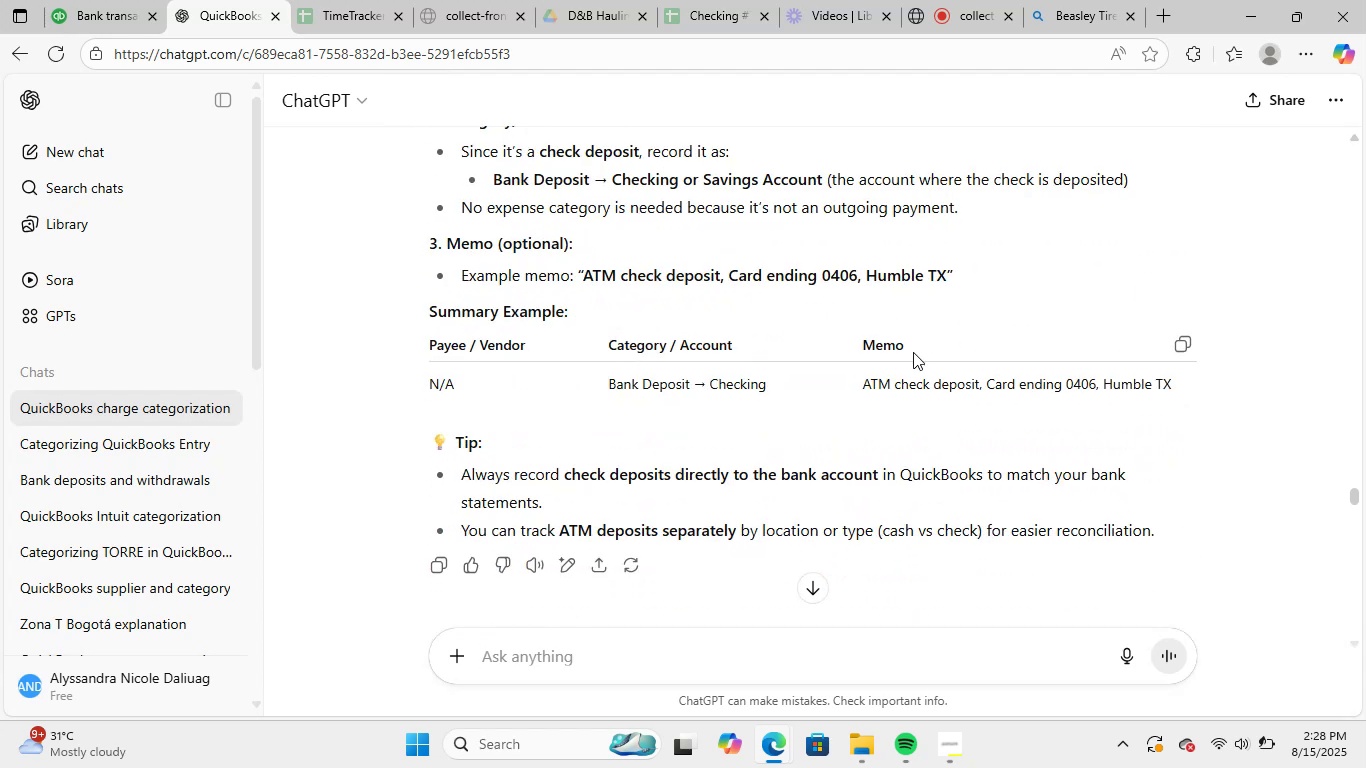 
left_click([831, 406])
 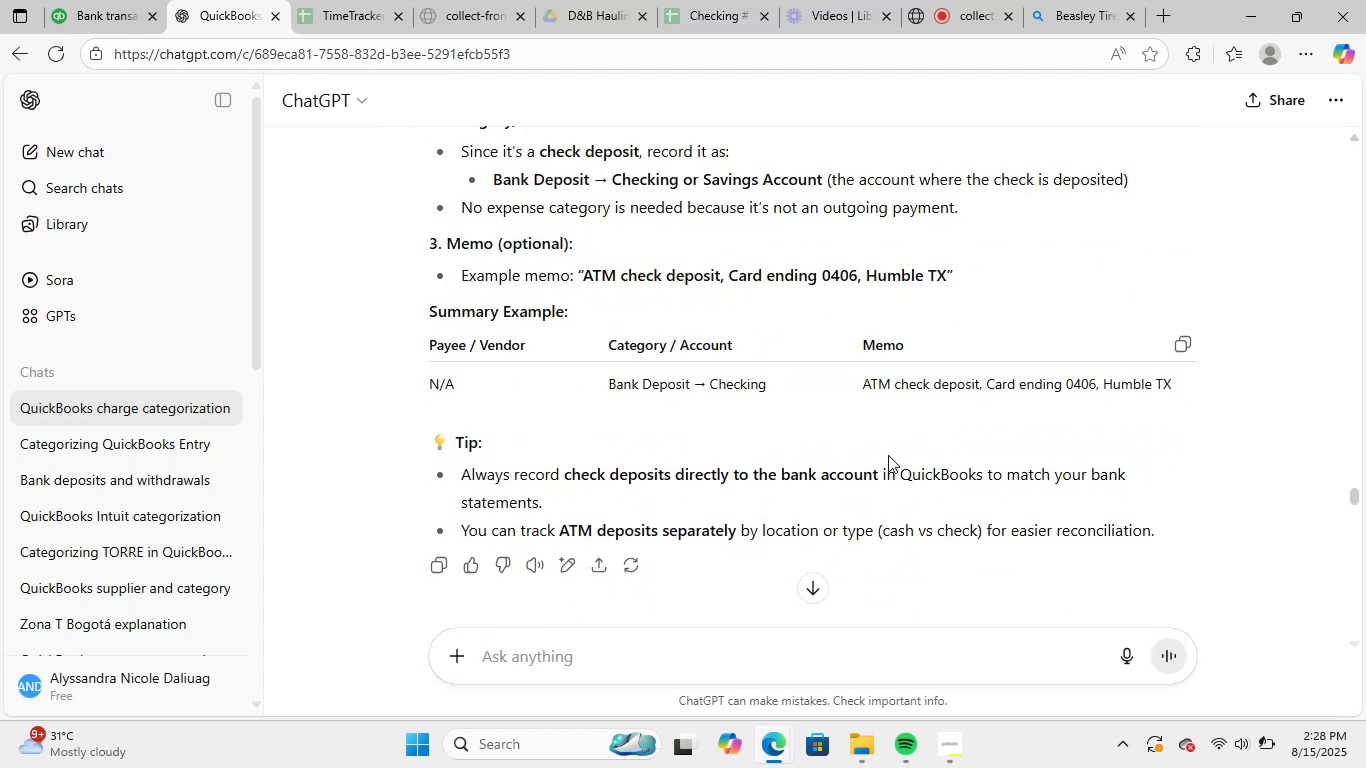 
scroll: coordinate [893, 462], scroll_direction: up, amount: 3.0
 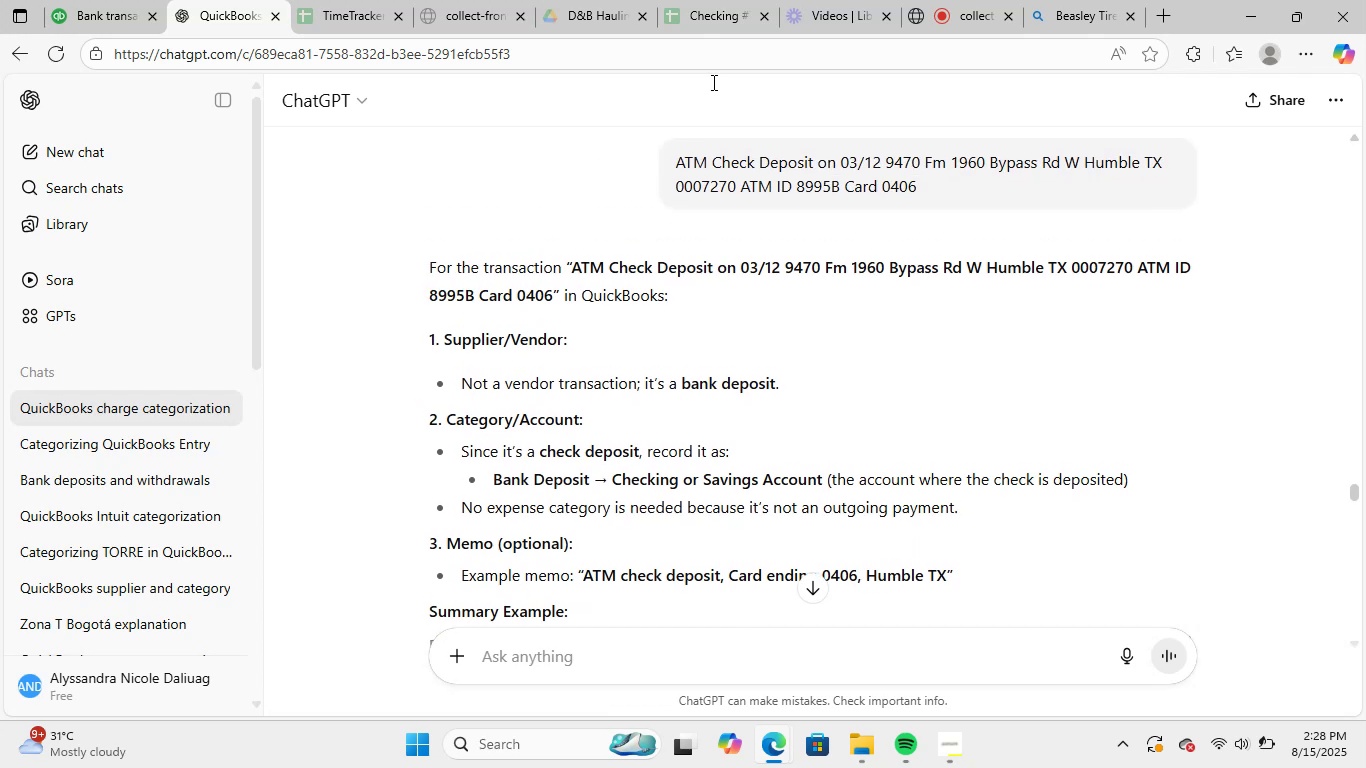 
left_click_drag(start_coordinate=[675, 165], to_coordinate=[813, 166])
 